 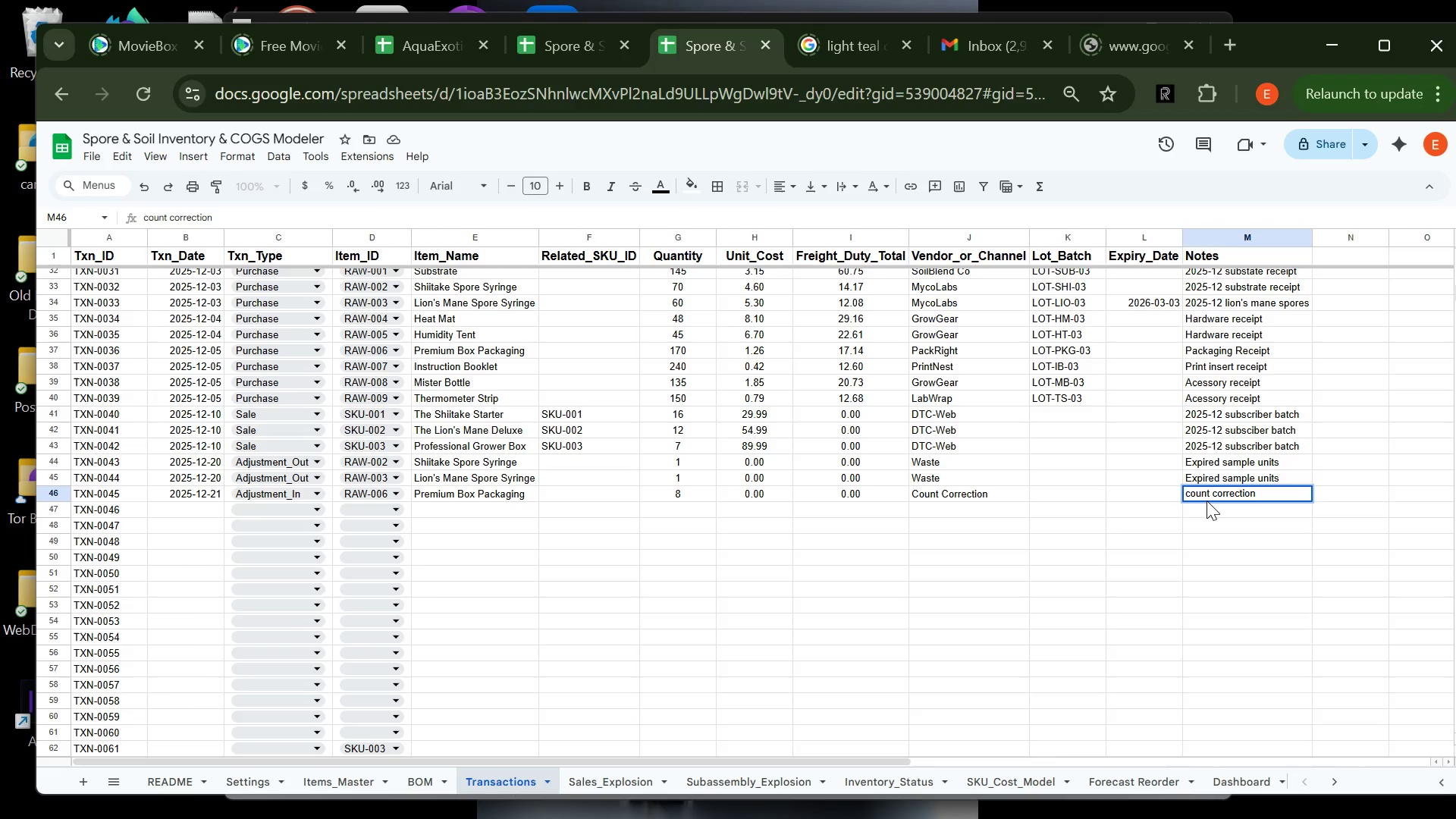 
key(CapsLock)
 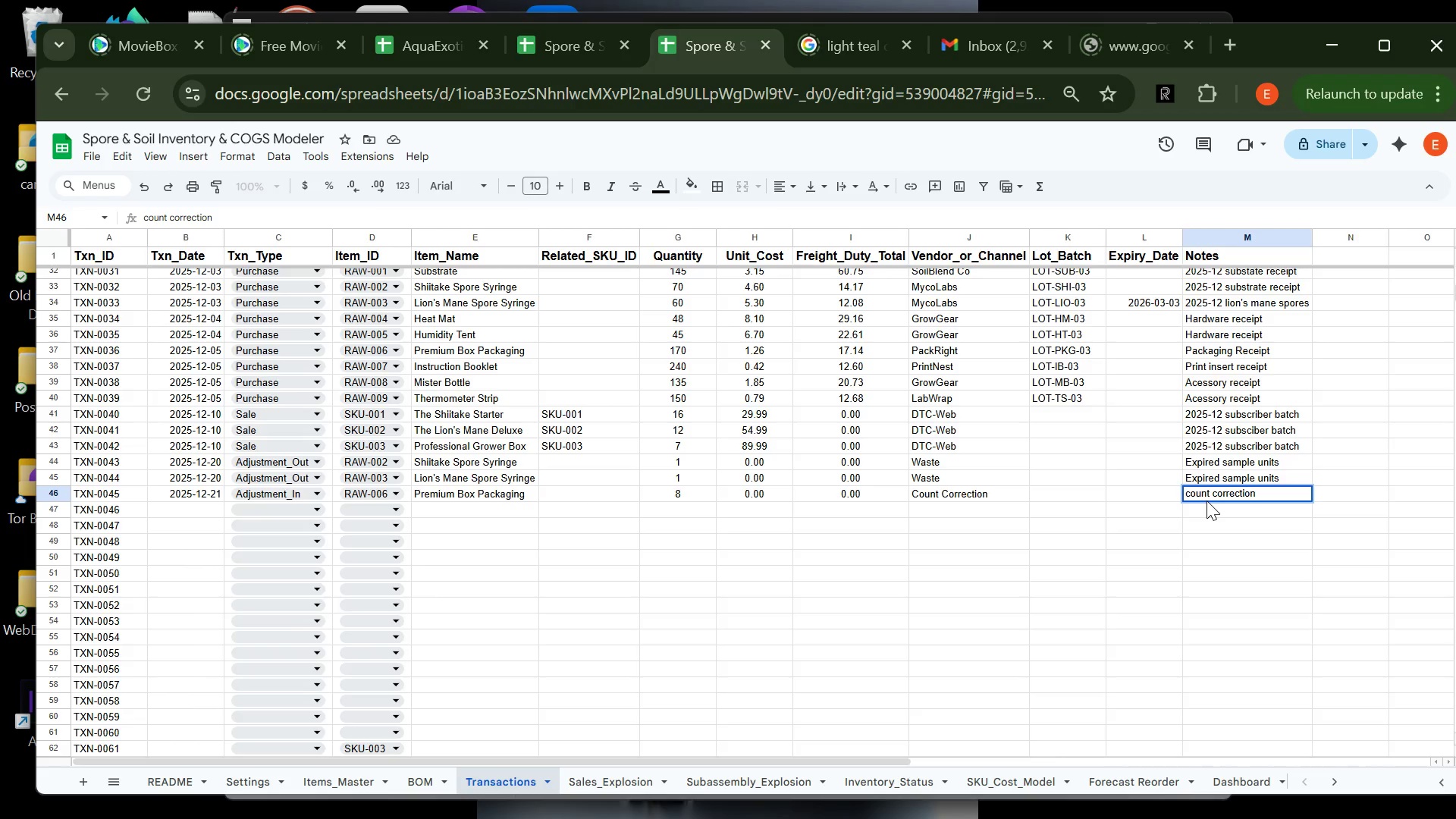 
key(C)
 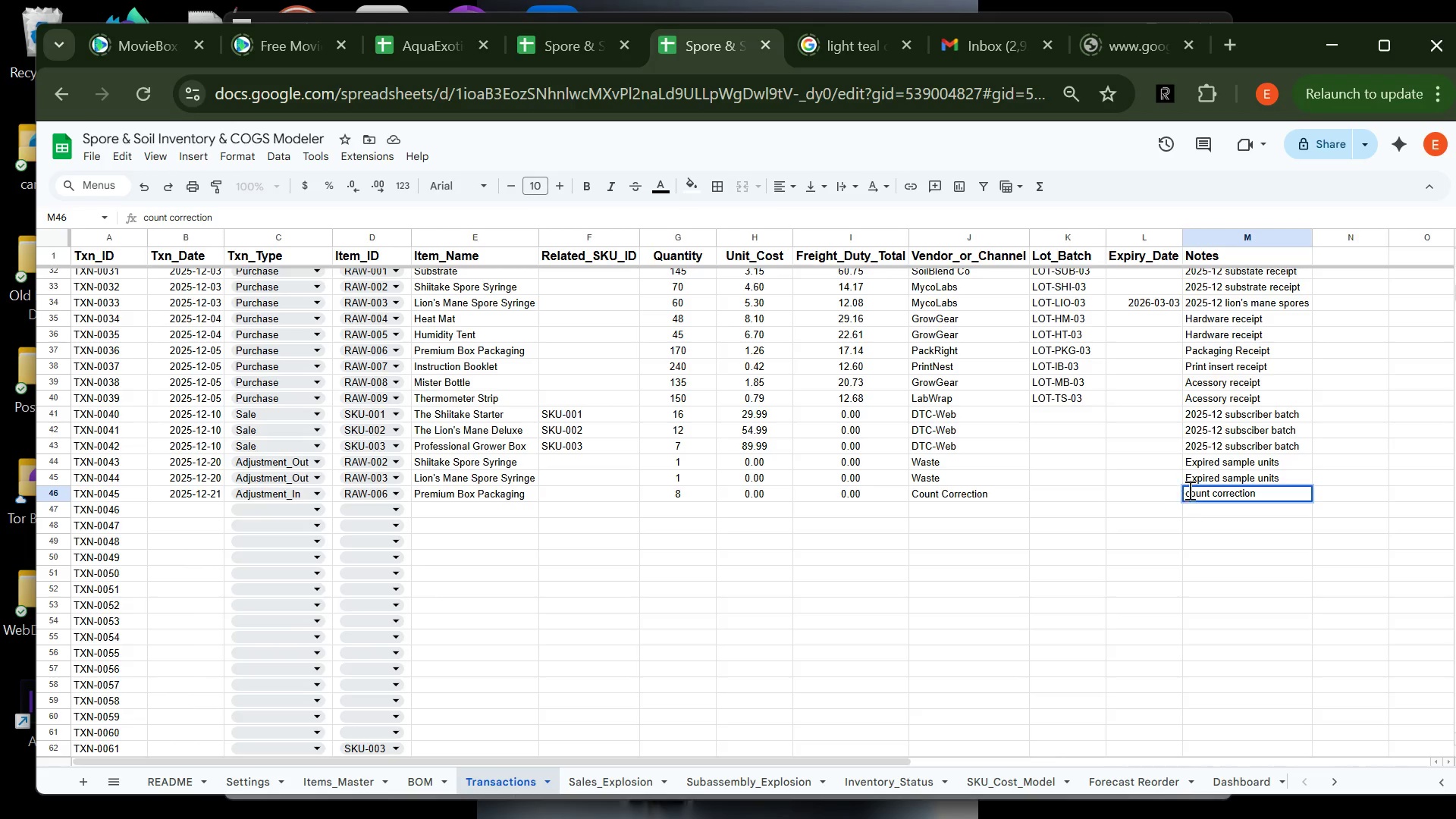 
left_click([1191, 490])
 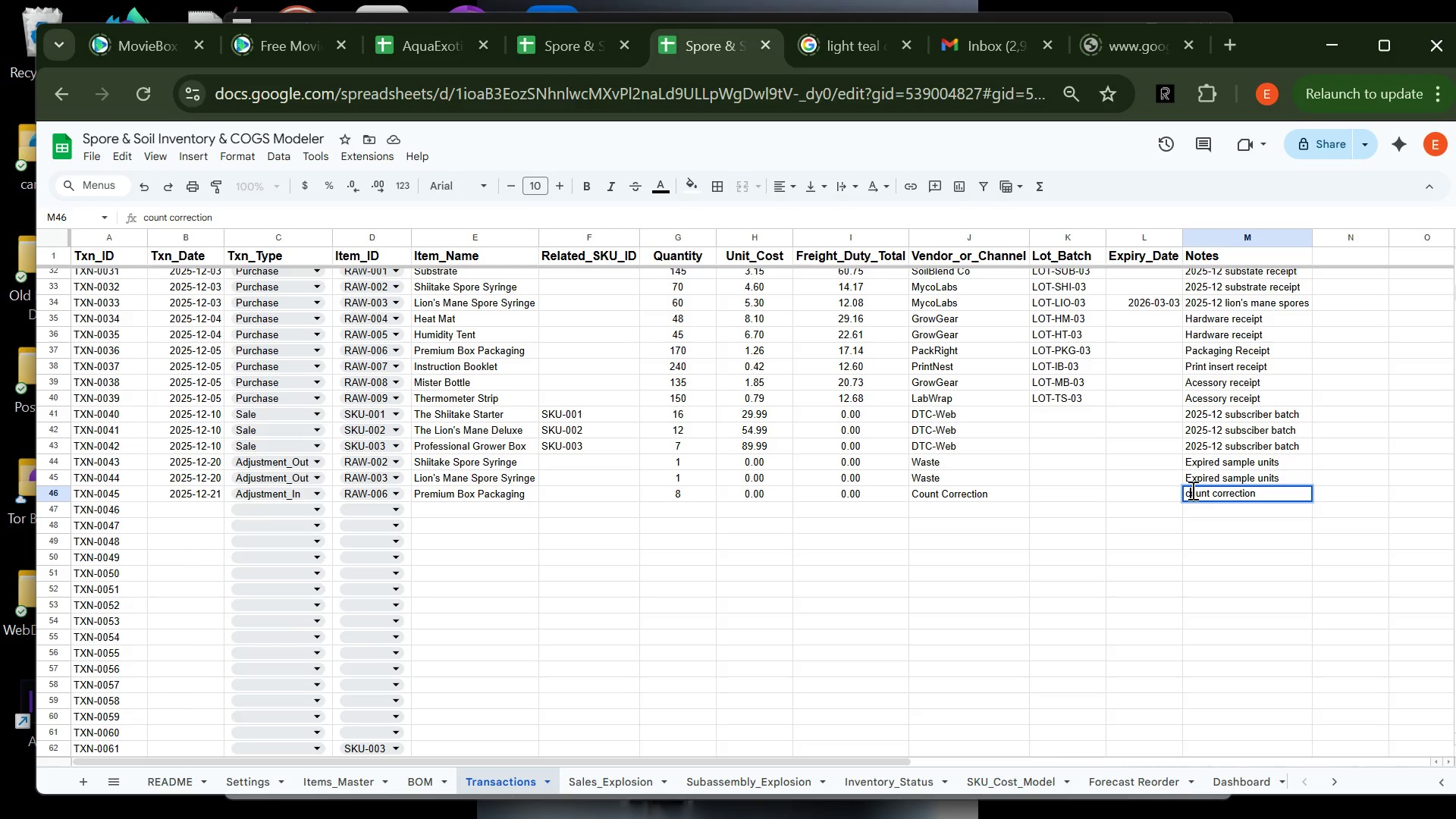 
key(Backspace)
 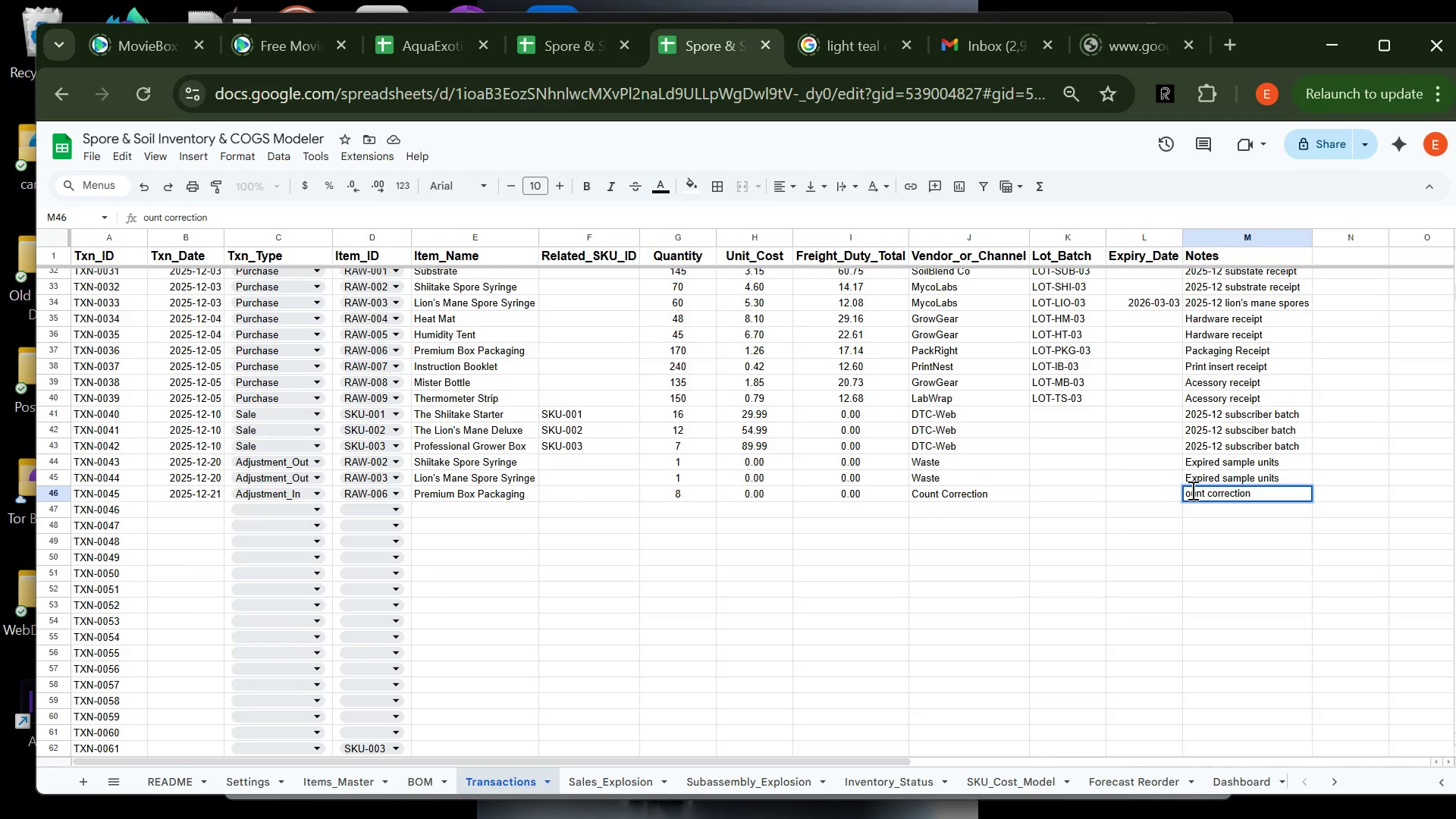 
key(CapsLock)
 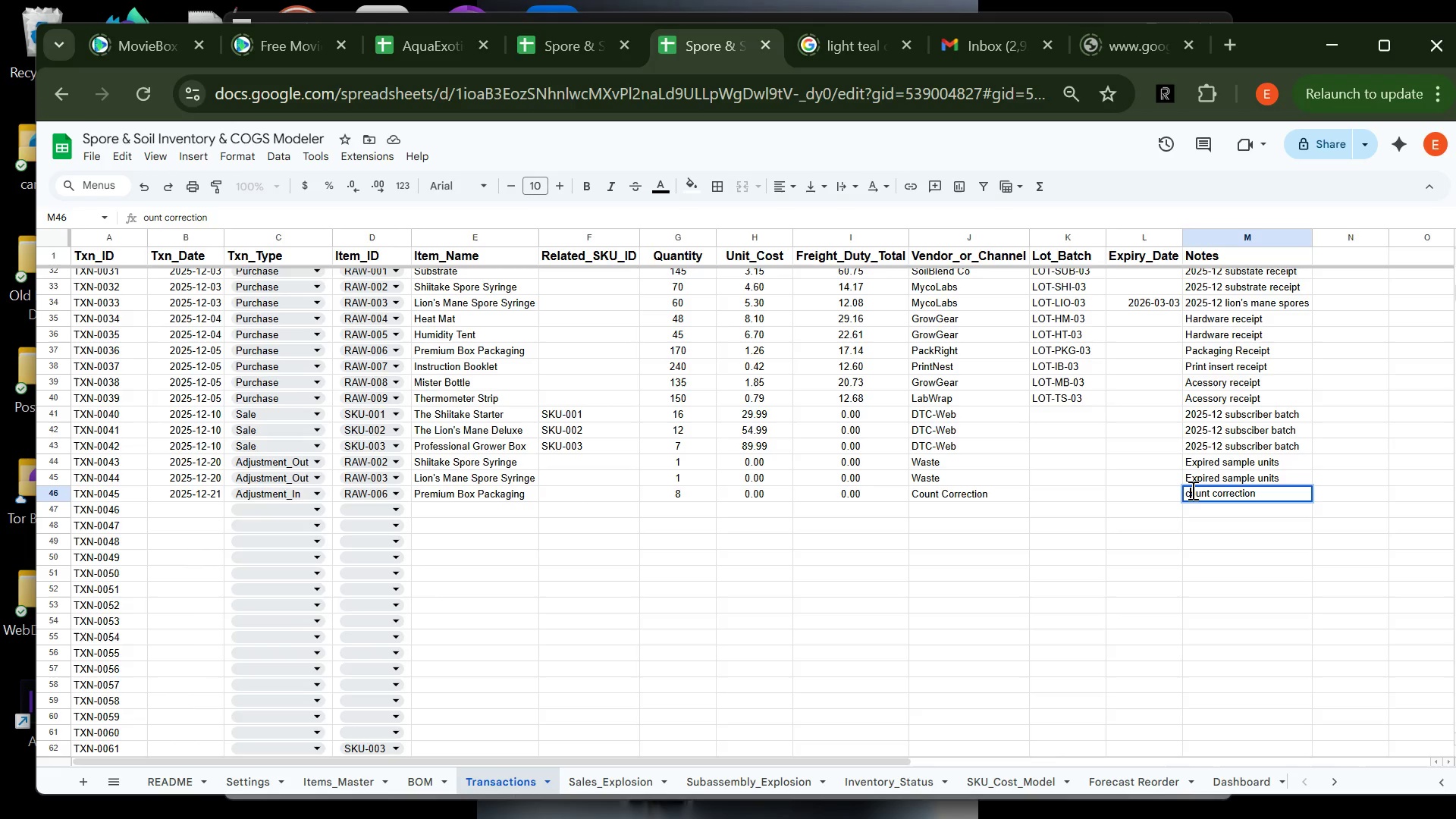 
key(C)
 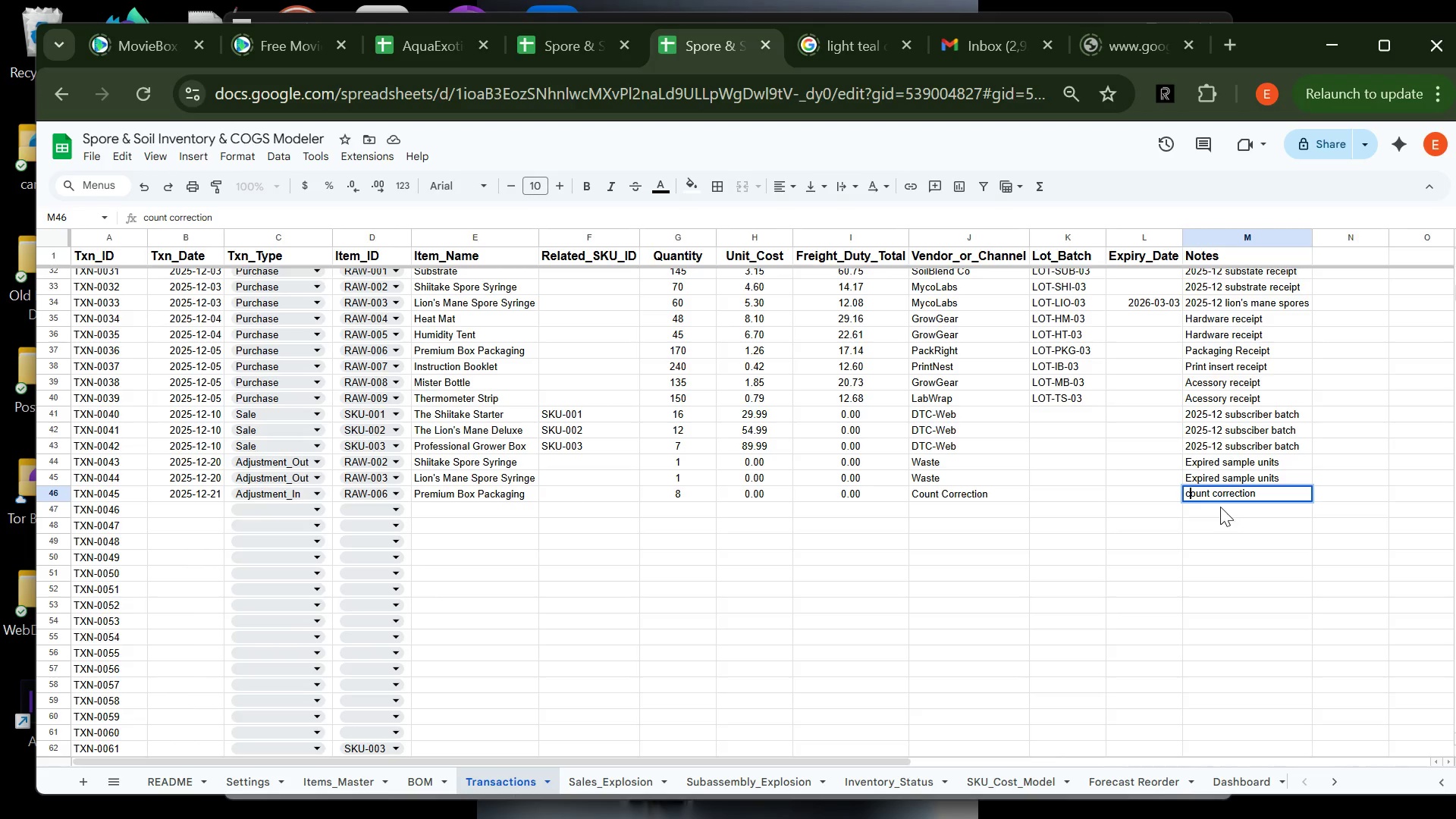 
key(Backspace)
 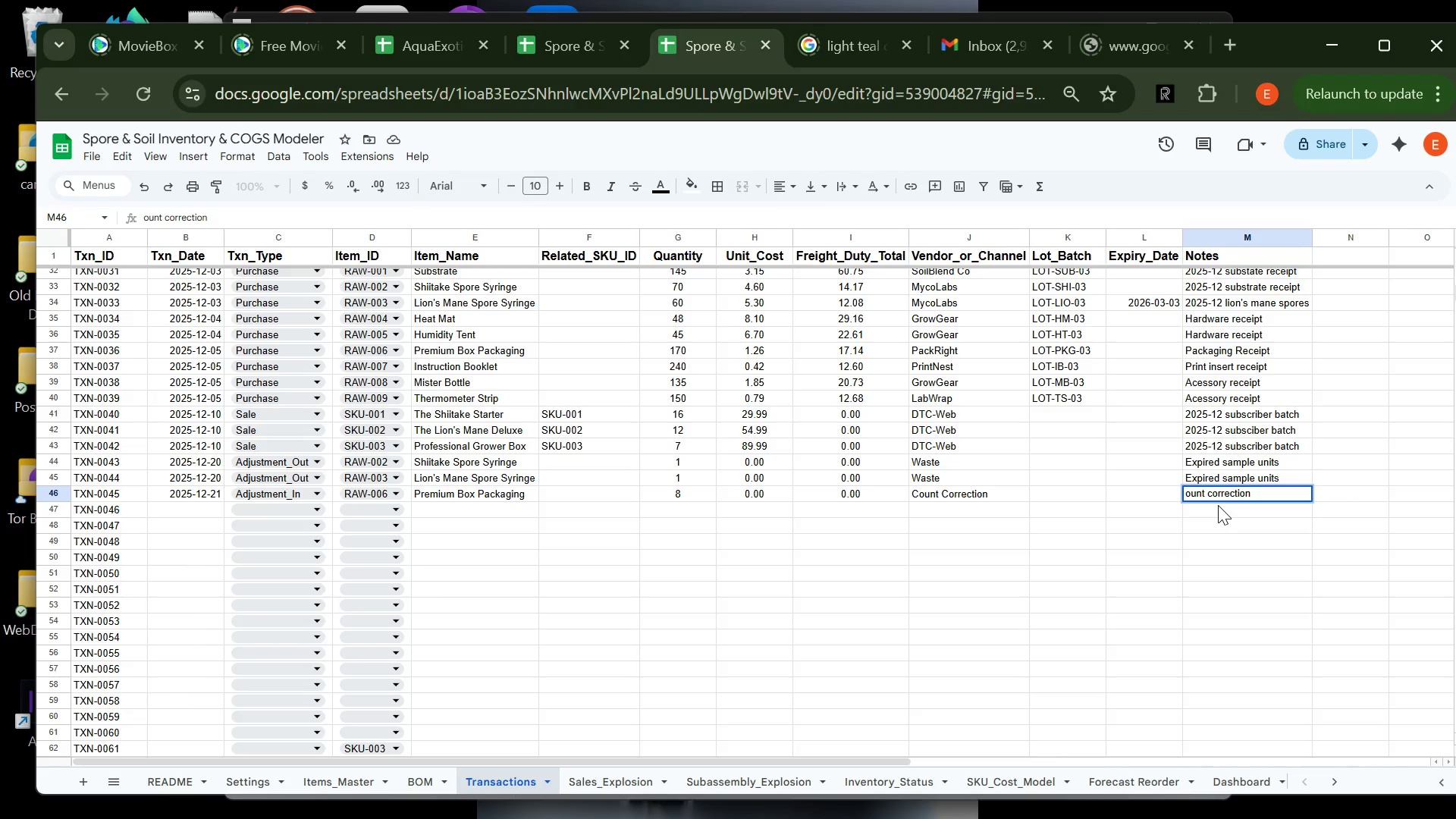 
key(Shift+C)
 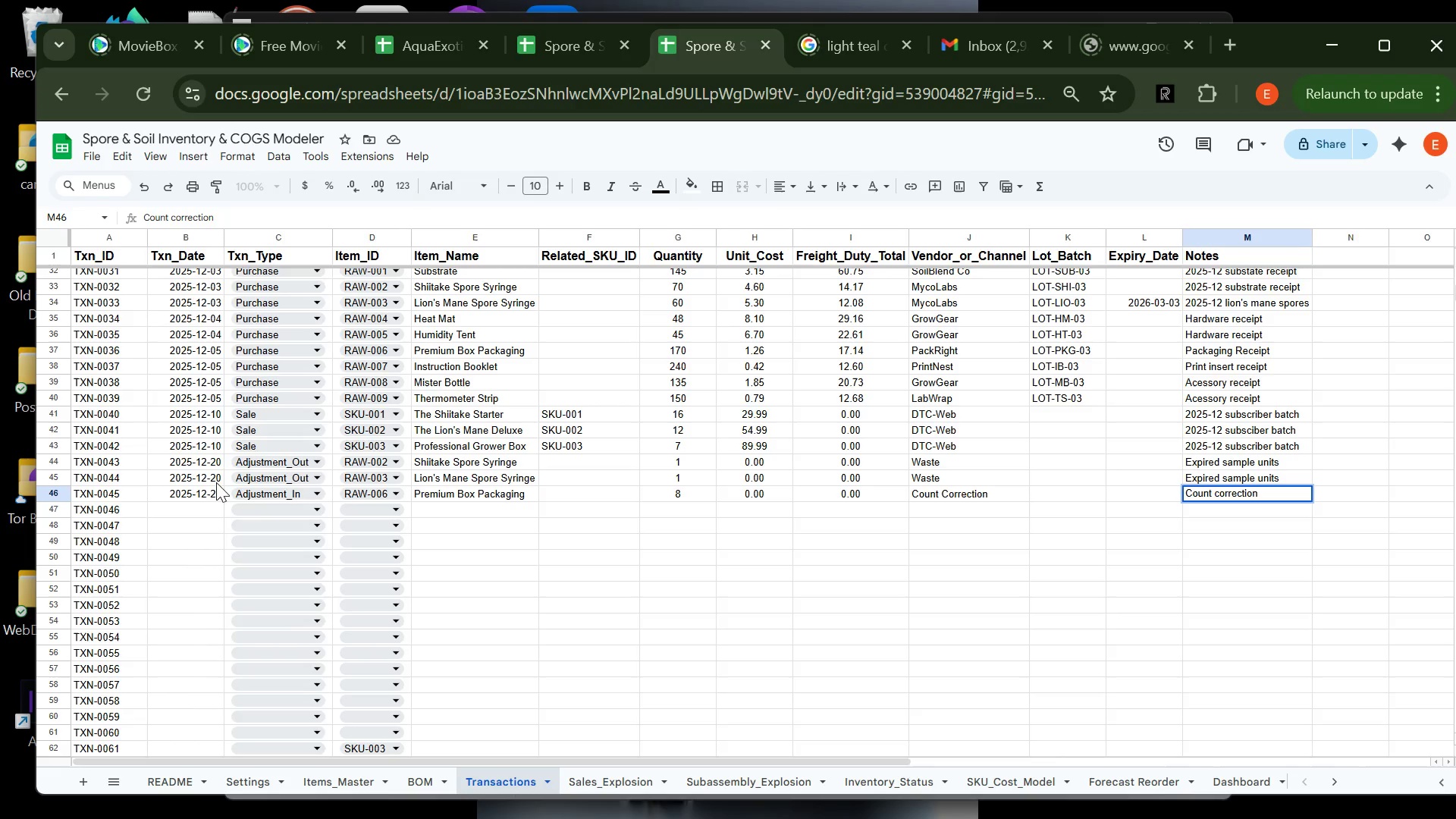 
left_click([192, 514])
 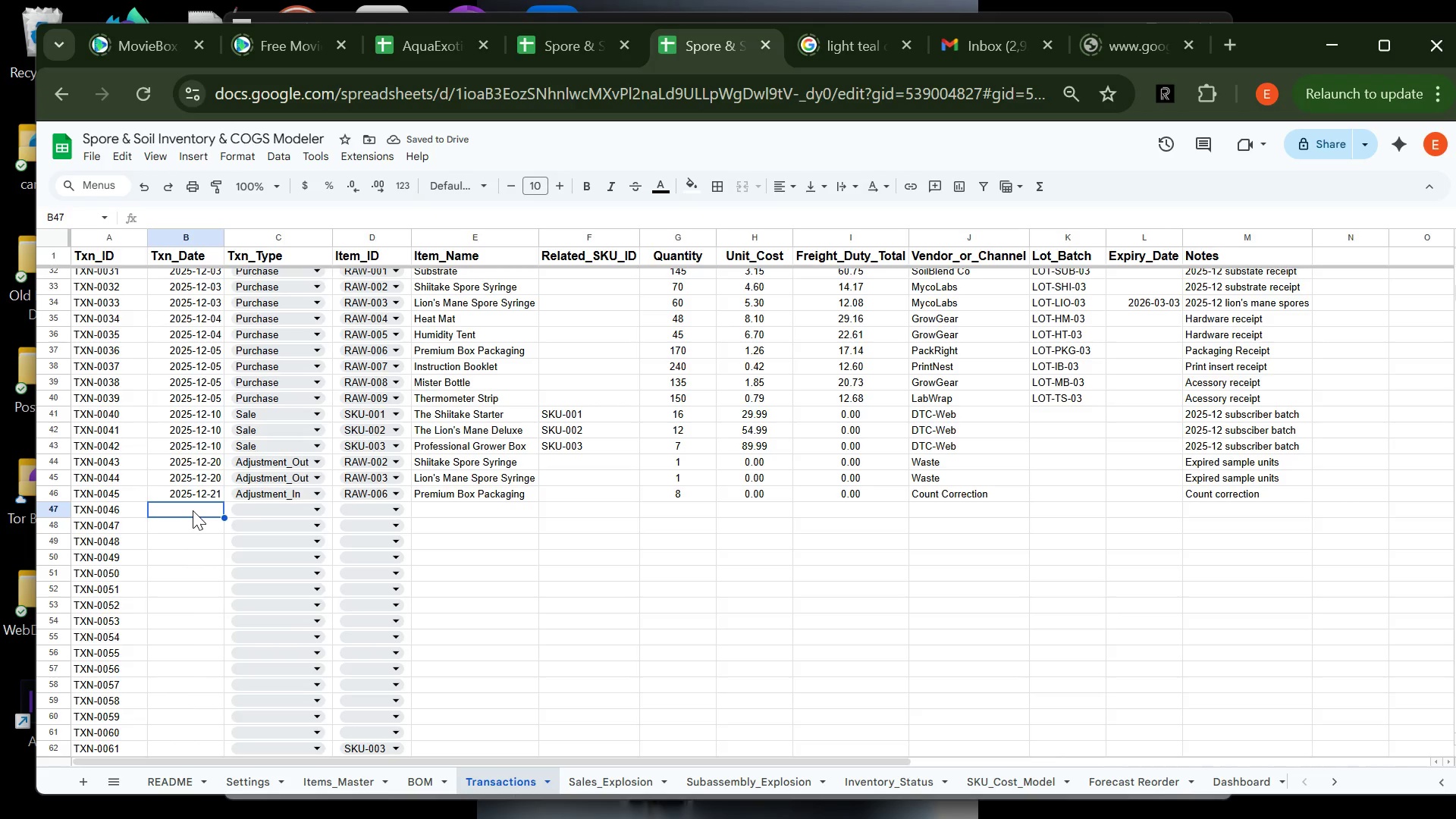 
wait(5.64)
 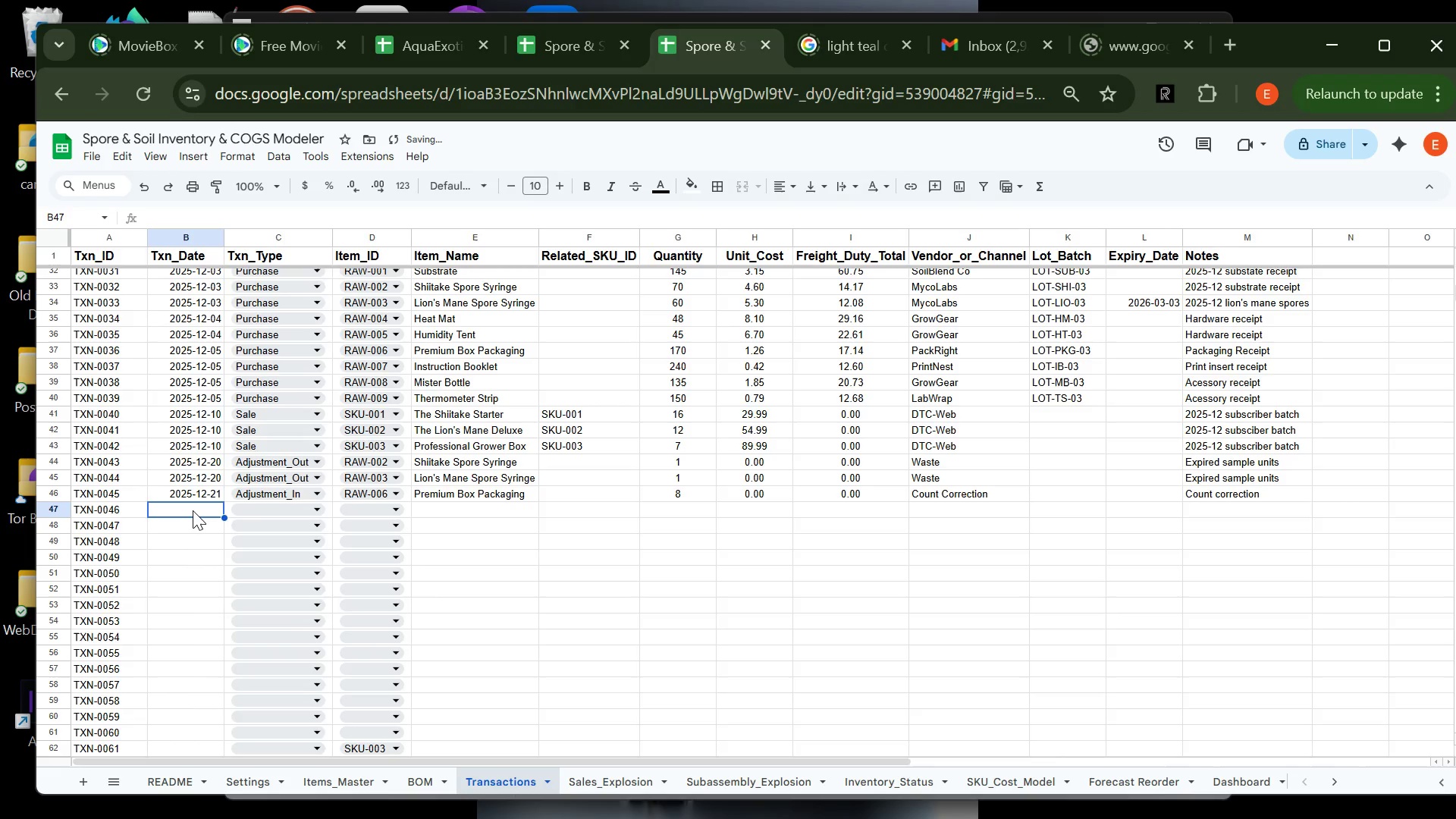 
type(2025-1)
key(Backspace)
type(01-03)
key(Tab)
 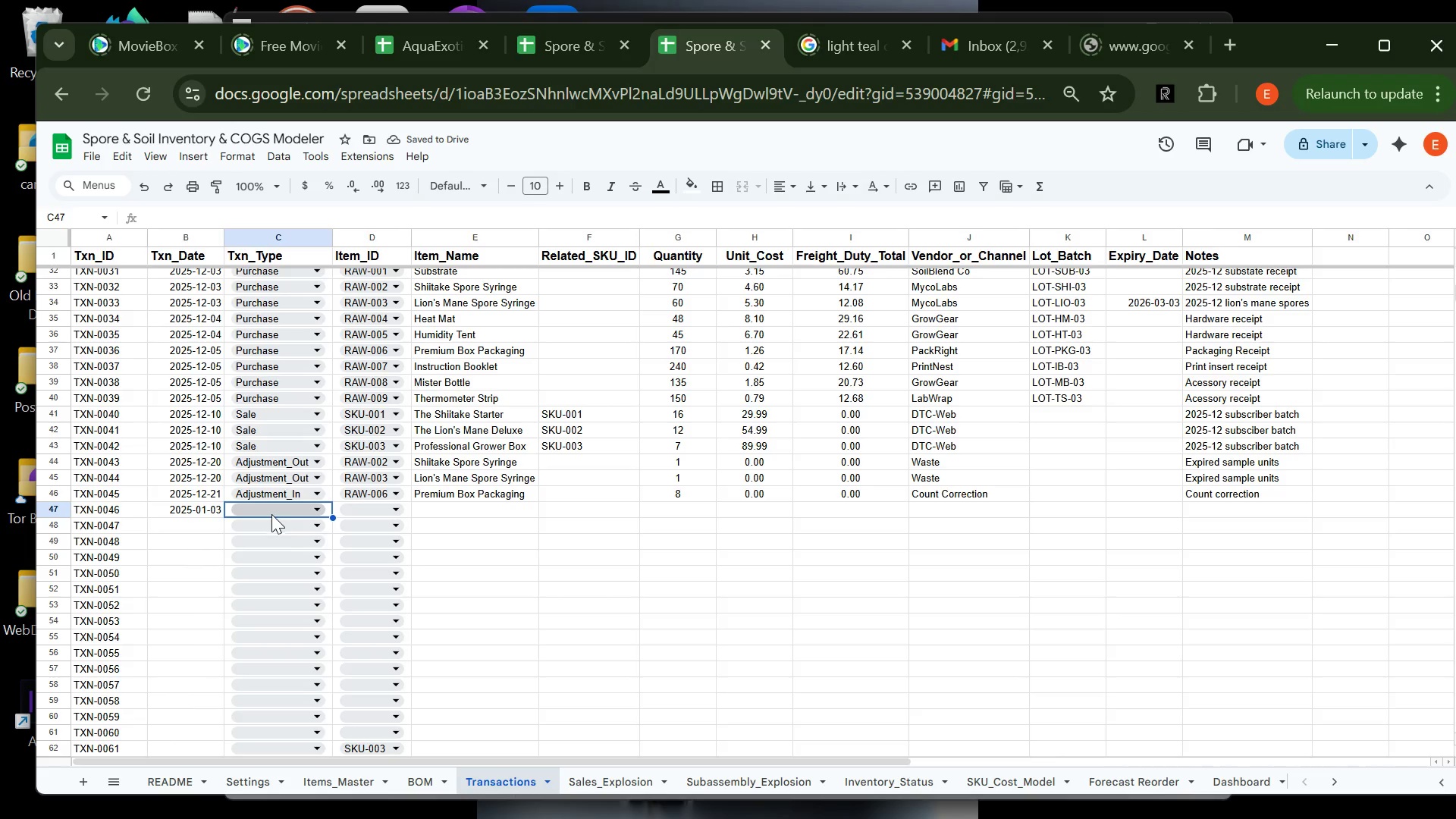 
left_click([279, 516])
 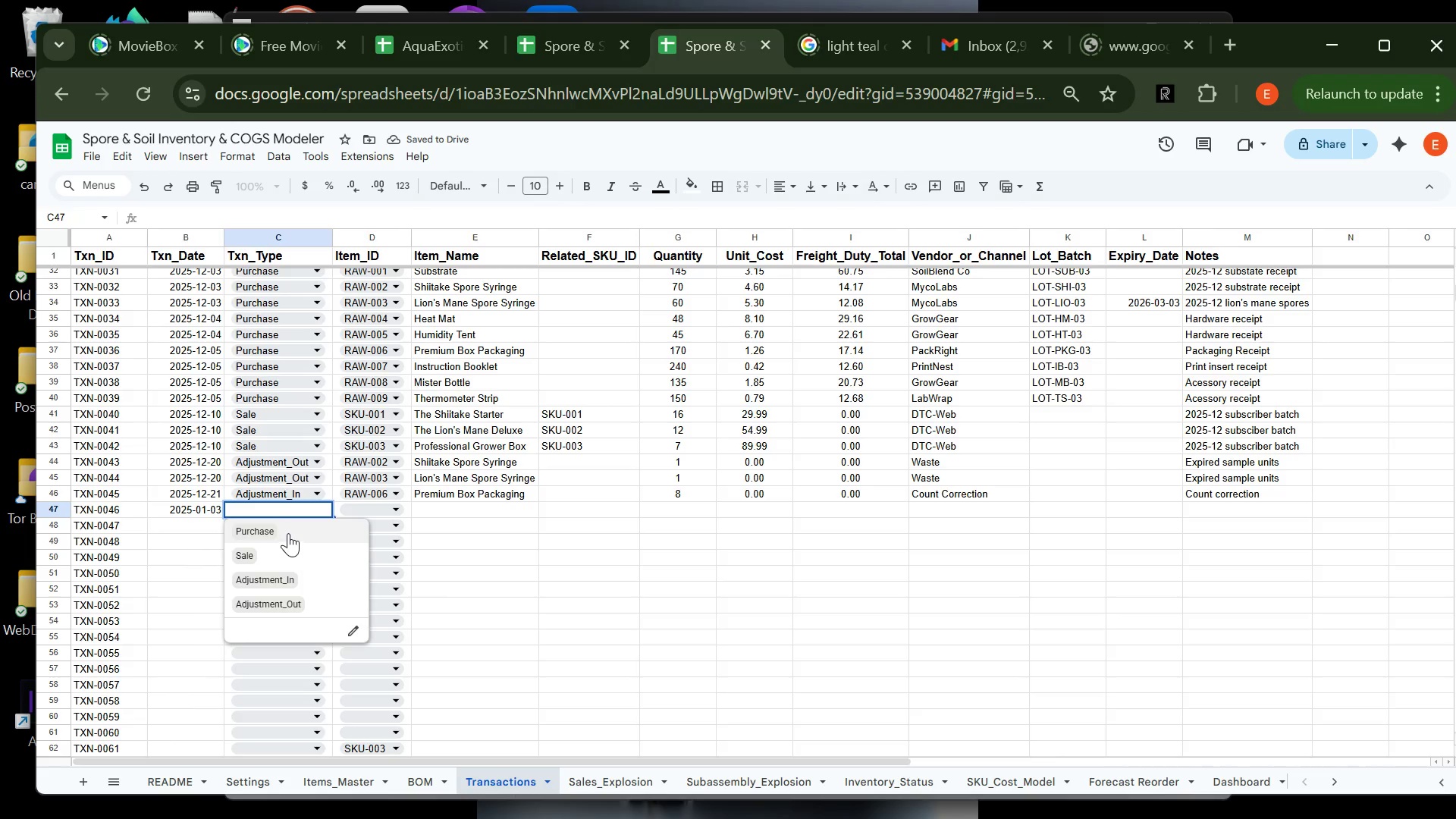 
left_click([288, 533])
 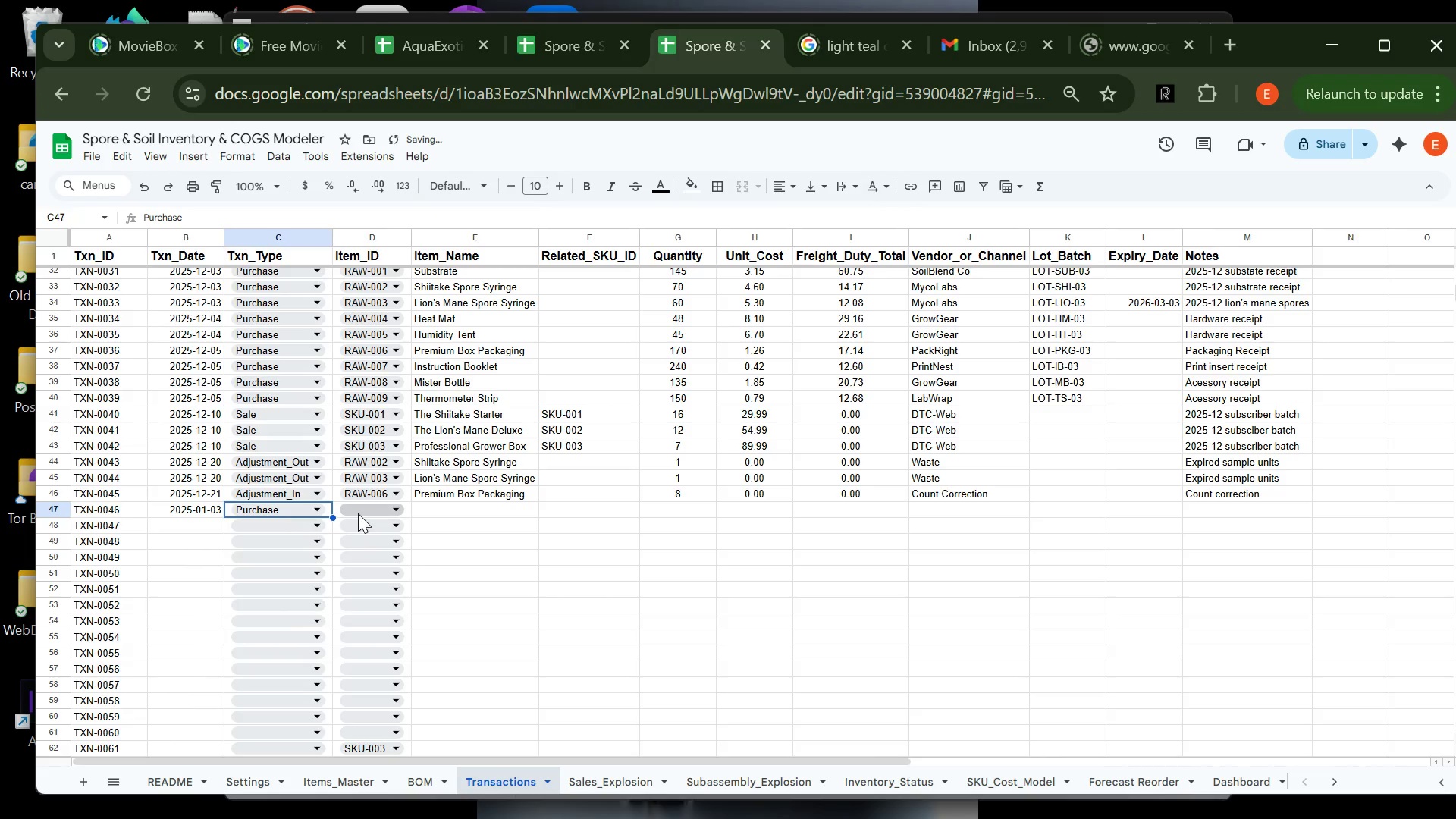 
left_click([359, 510])
 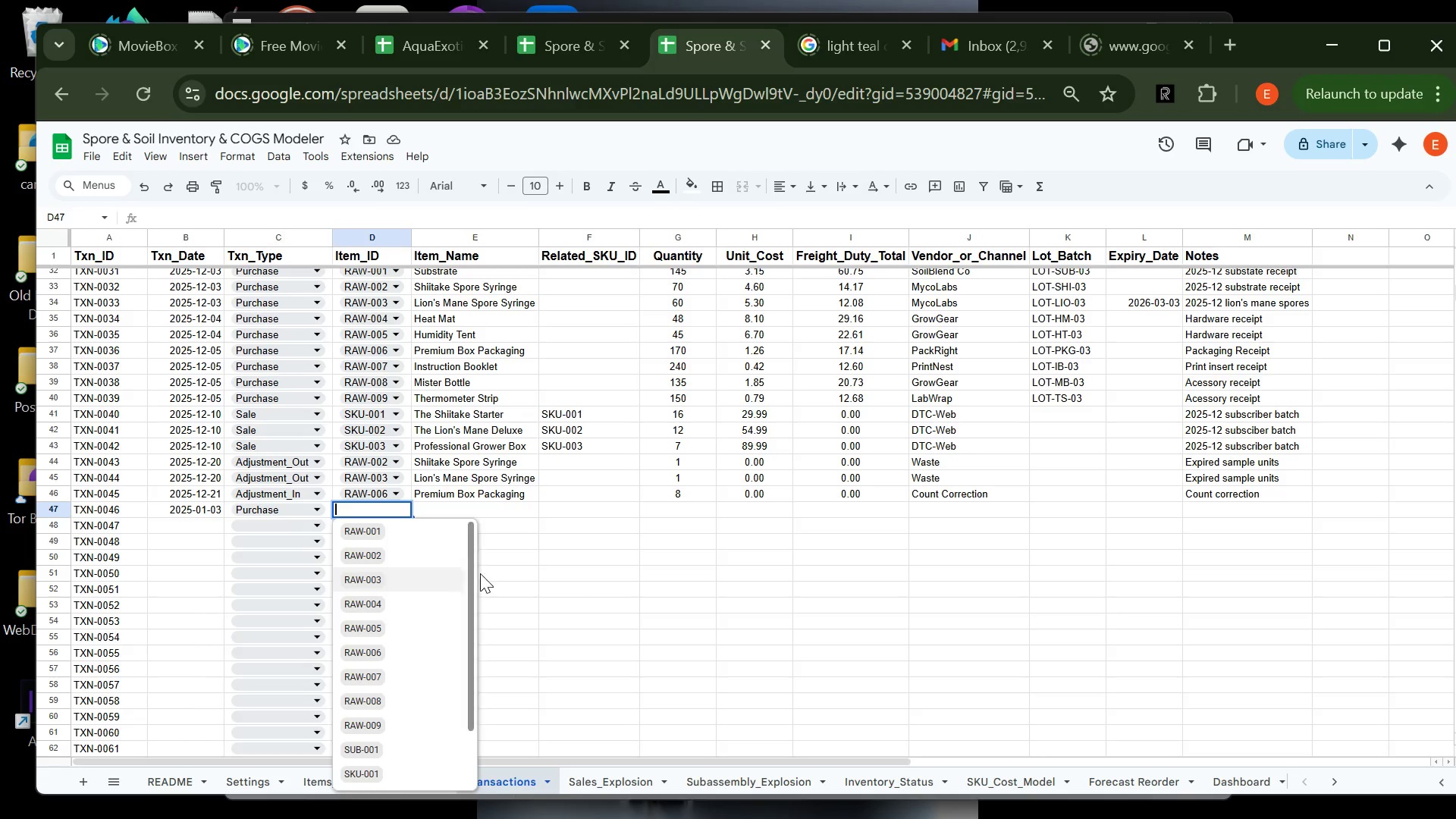 
left_click([390, 534])
 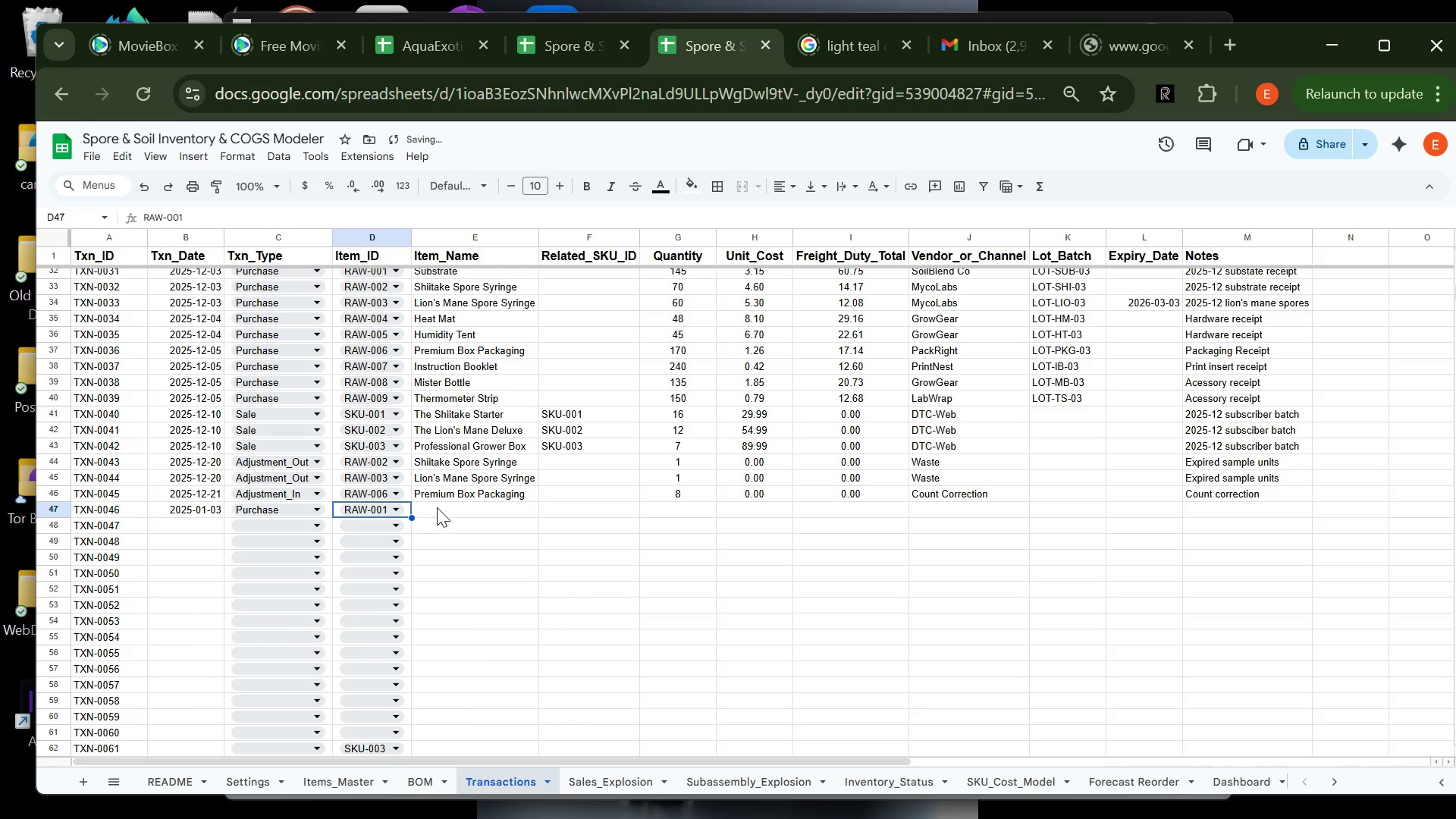 
left_click([437, 507])
 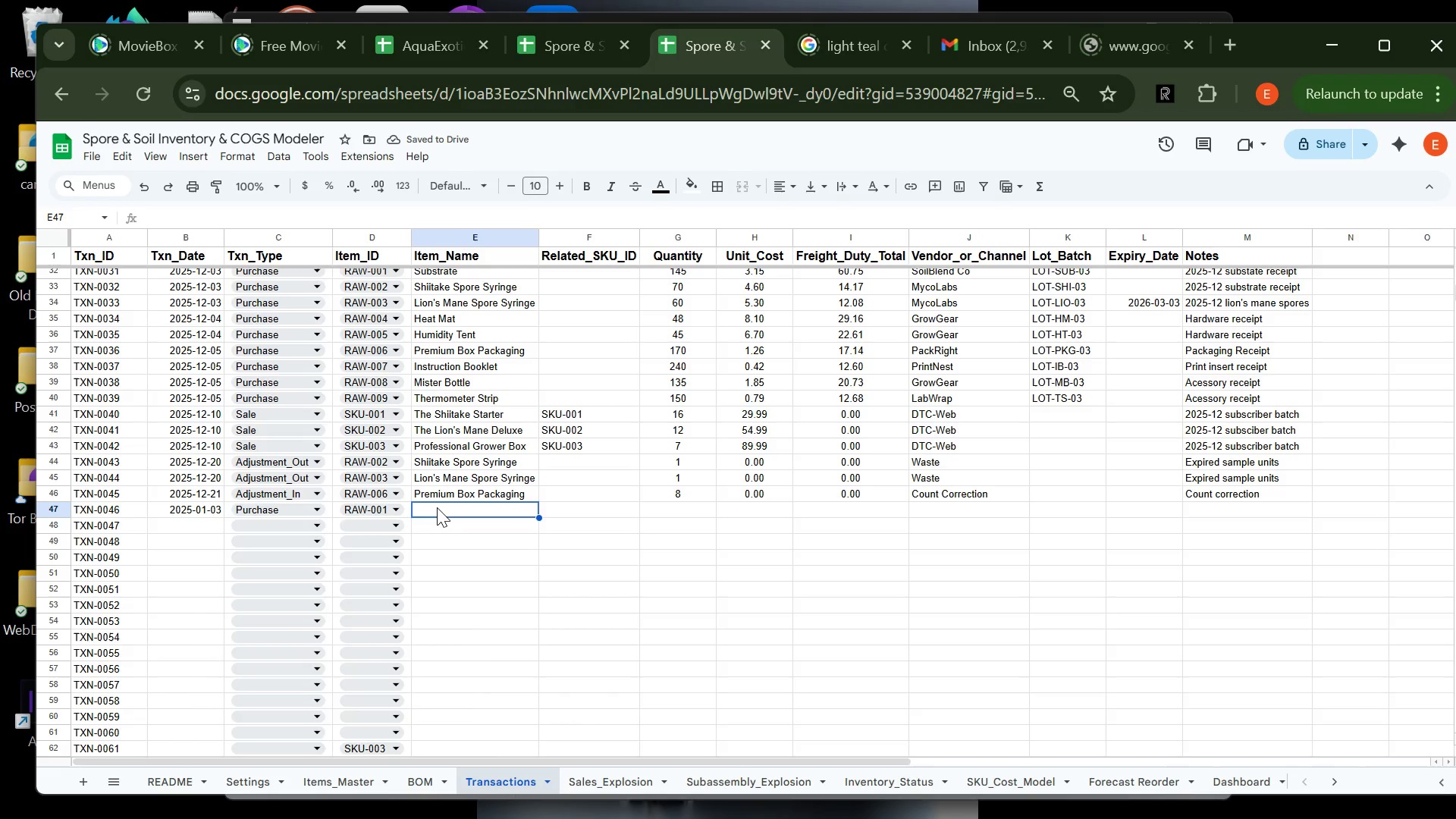 
wait(8.7)
 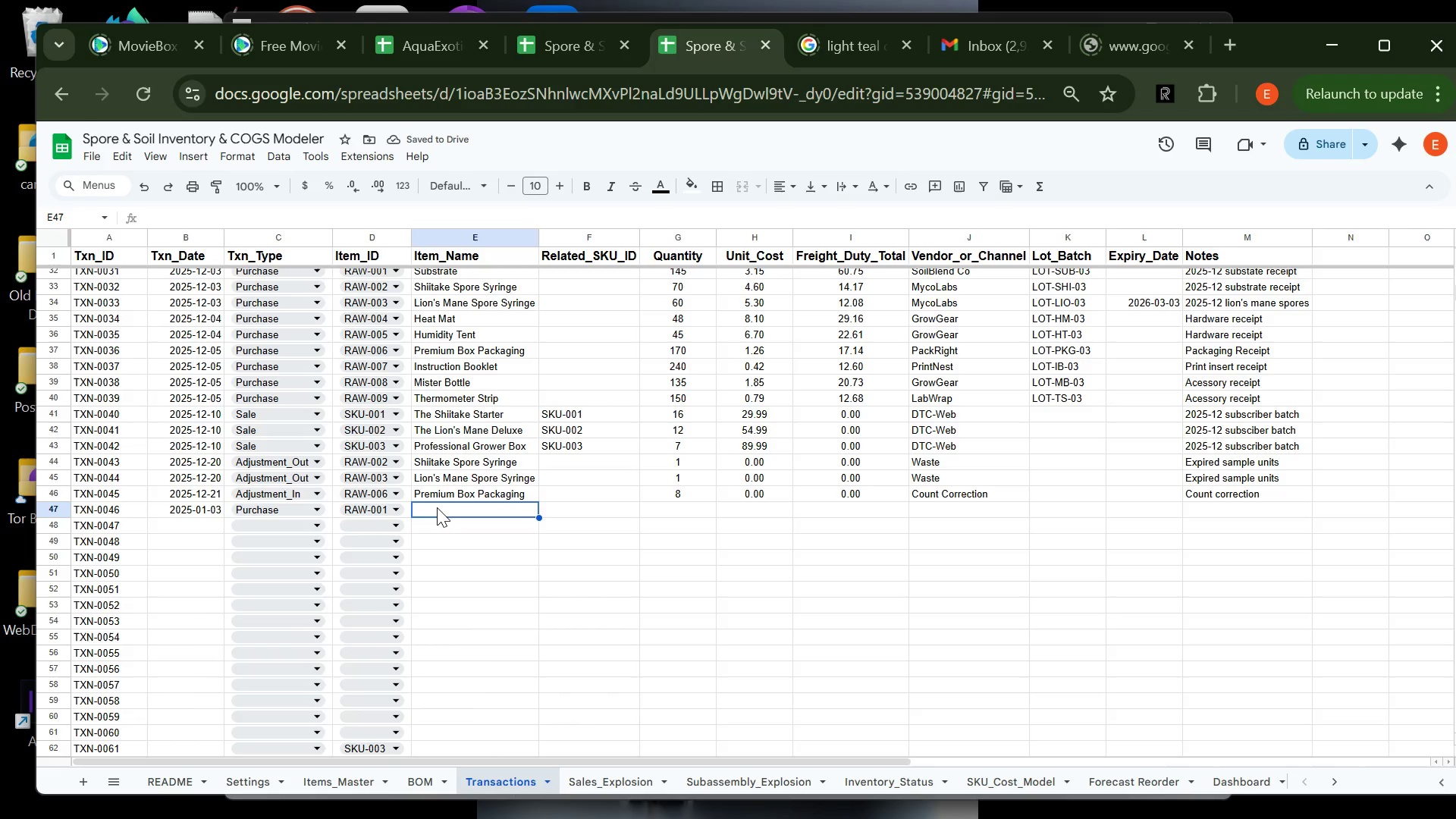 
type(Subst)
key(Tab)
key(Tab)
 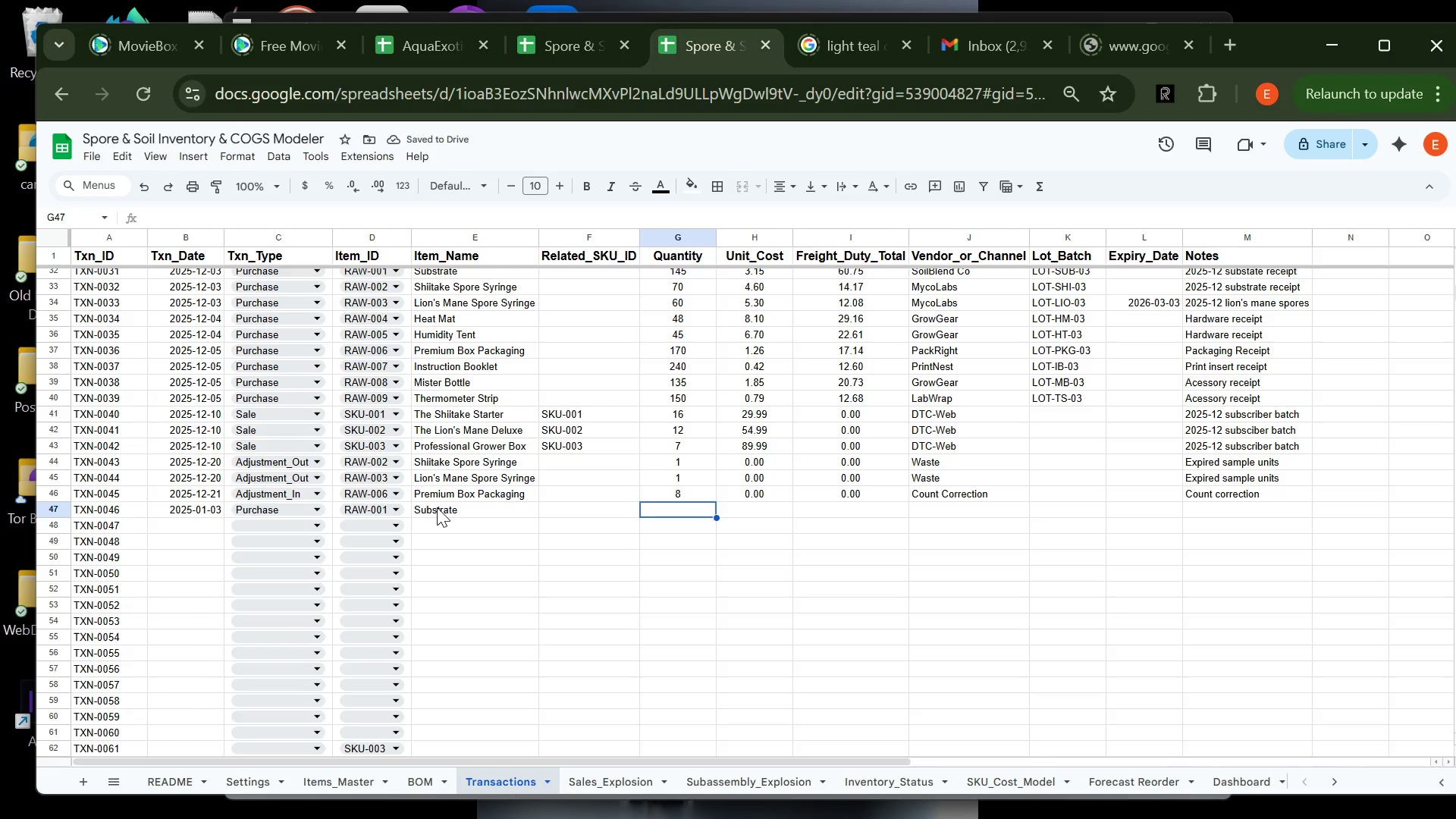 
type(160)
key(Tab)
 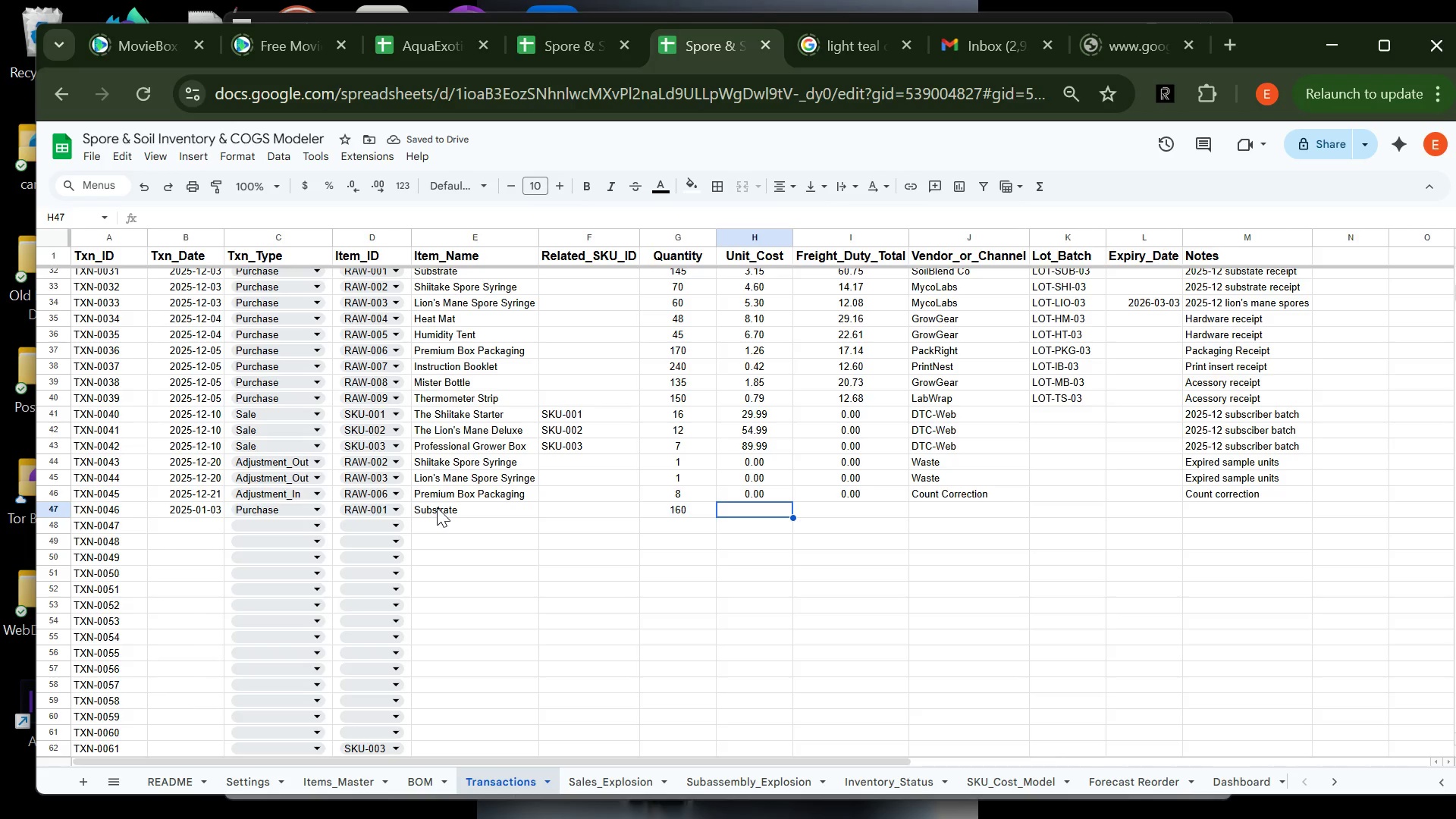 
type(3.2)
key(Tab)
type(68.10)
key(Tab)
 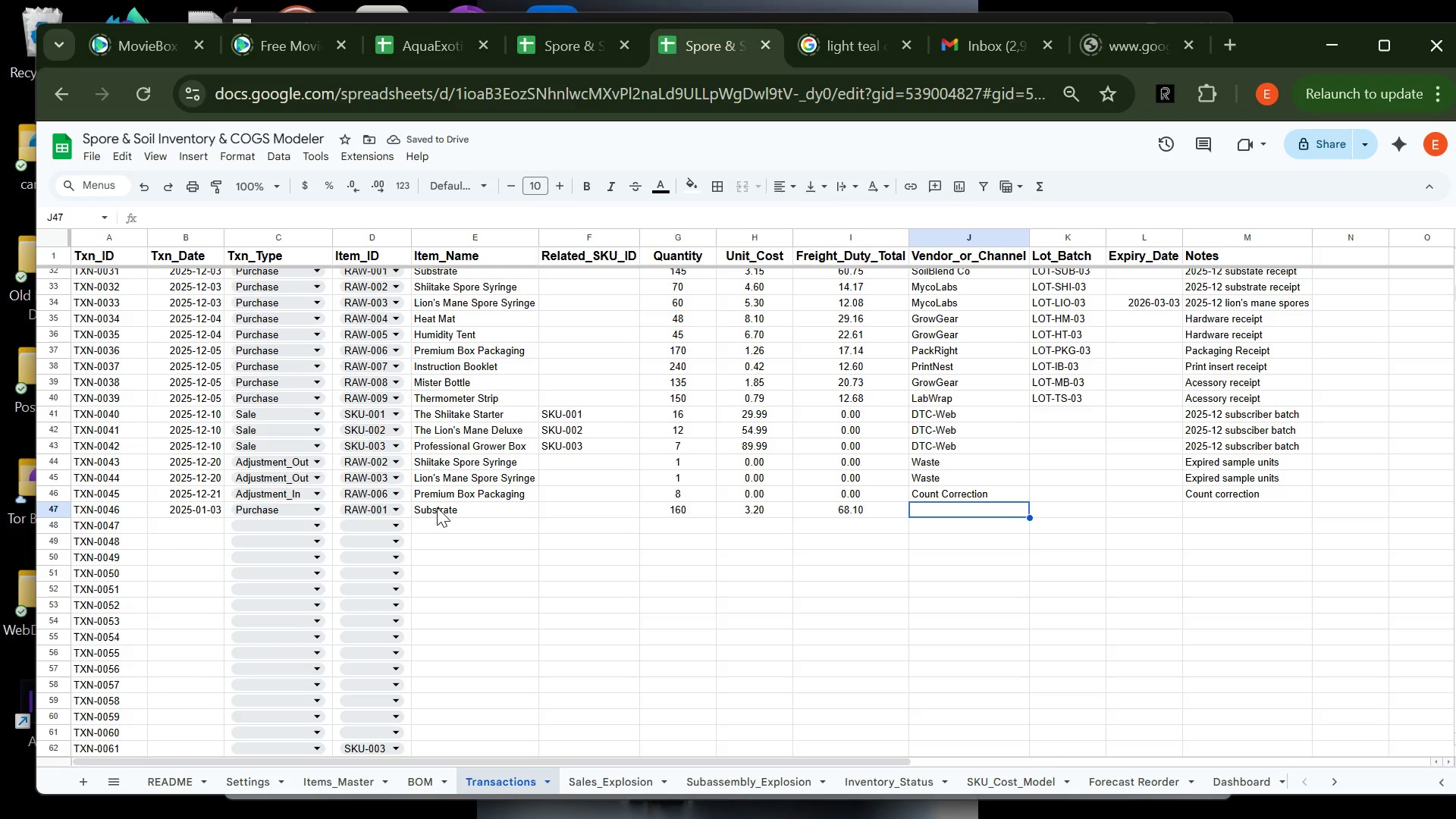 
wait(8.92)
 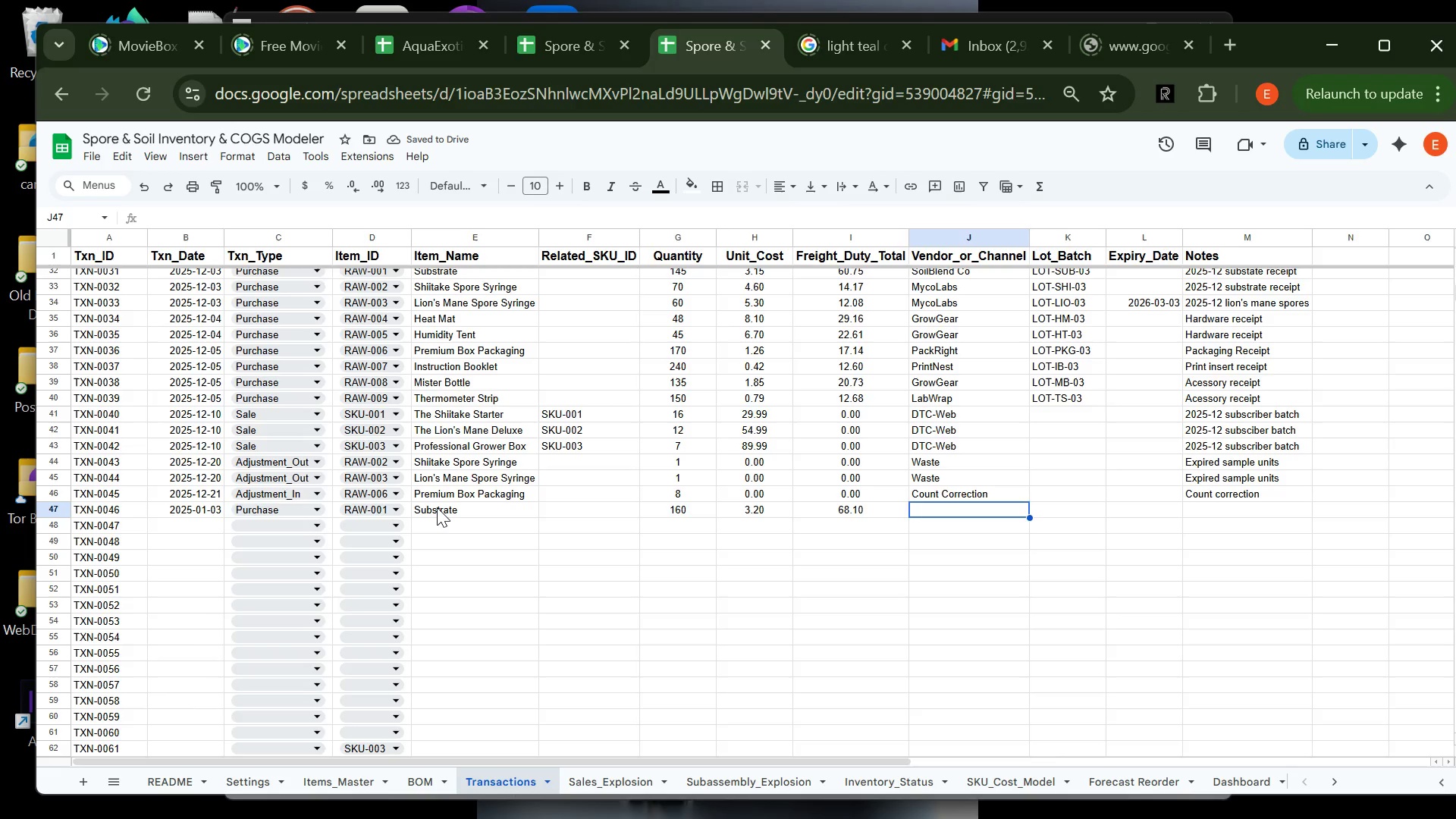 
type(s)
key(Tab)
type(LOT-SUB-04)
key(Tab)
key(Tab)
 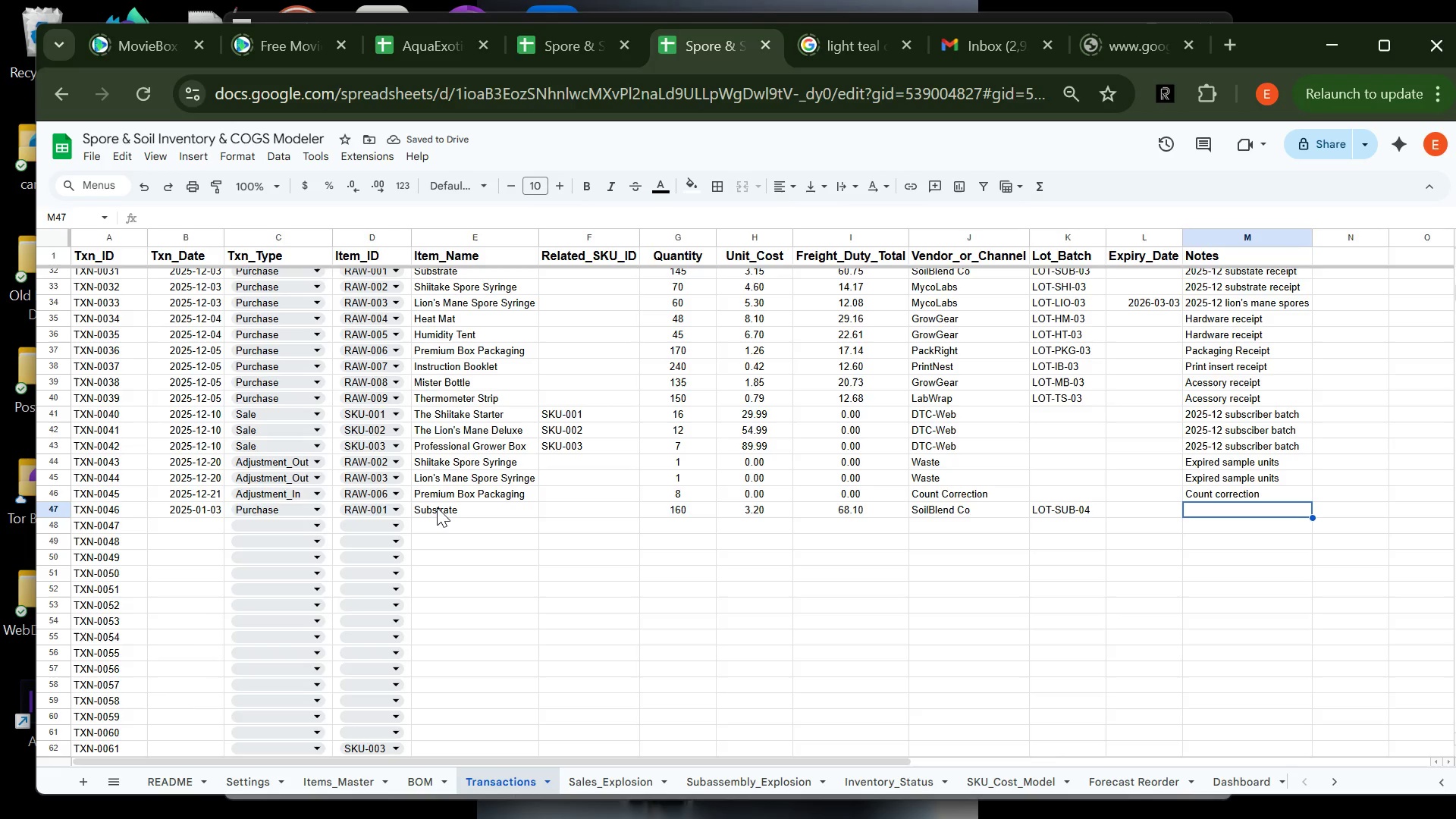 
type(2026-01 substrate receipt)
 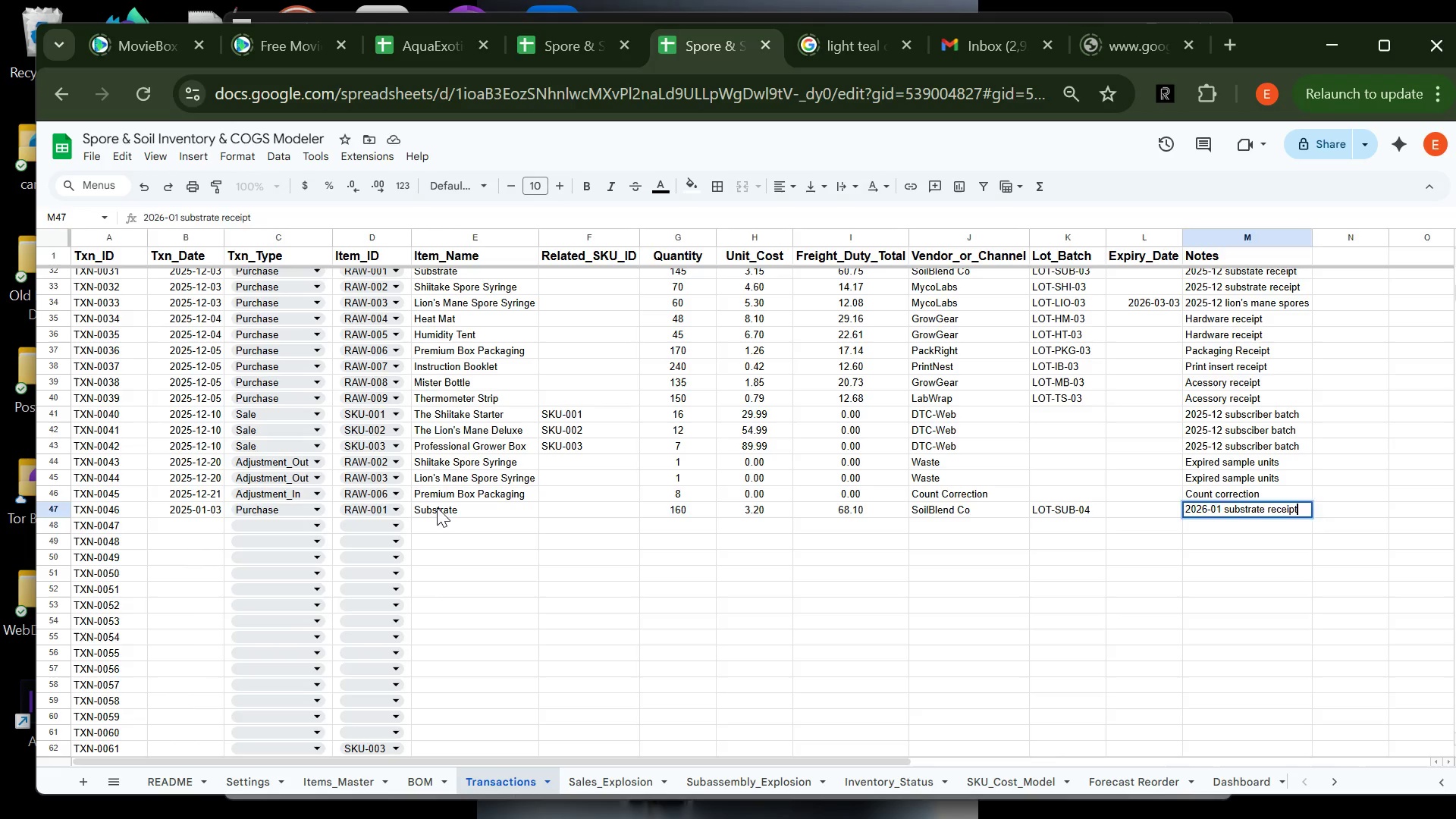 
key(Enter)
 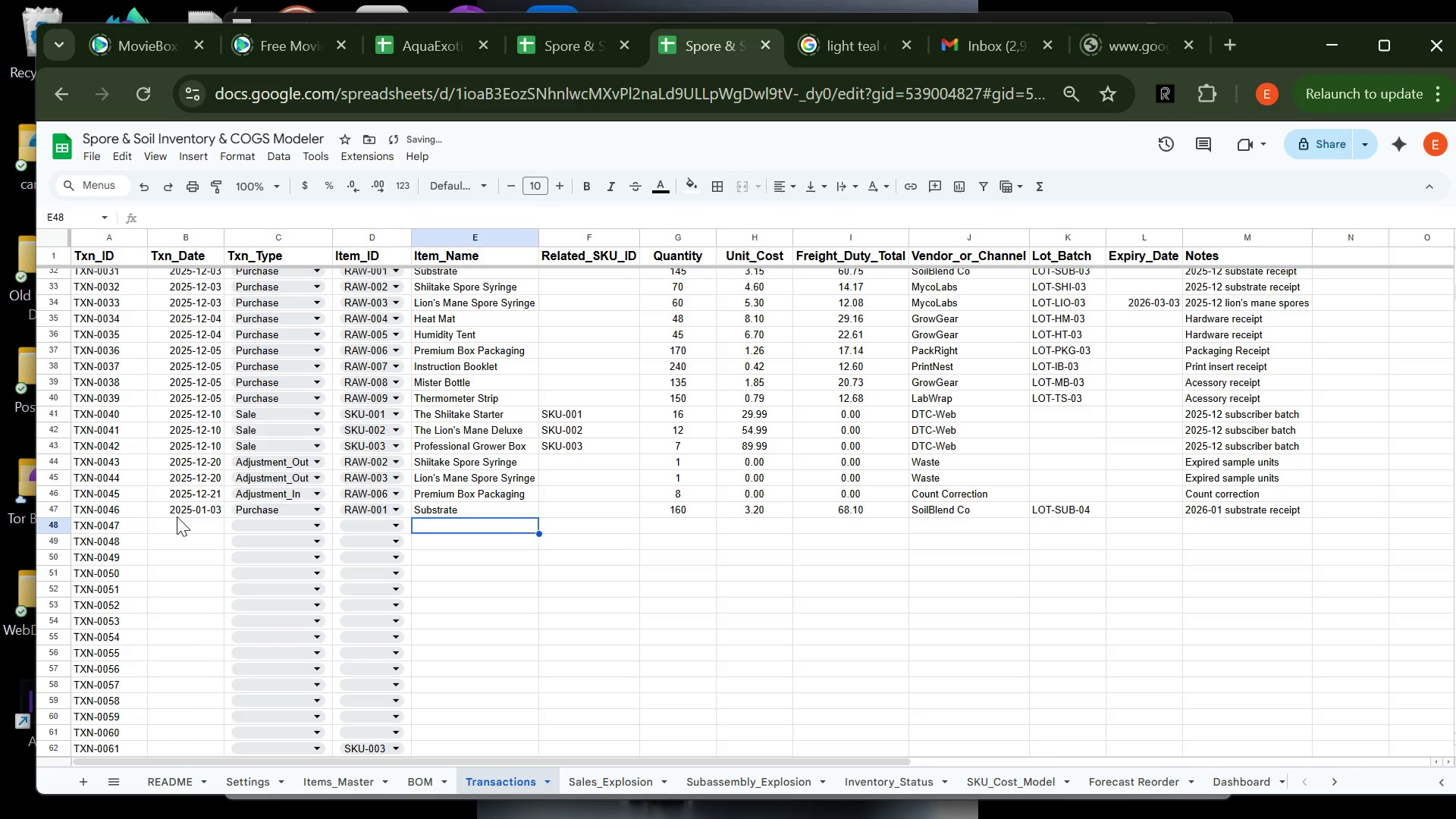 
left_click([174, 519])
 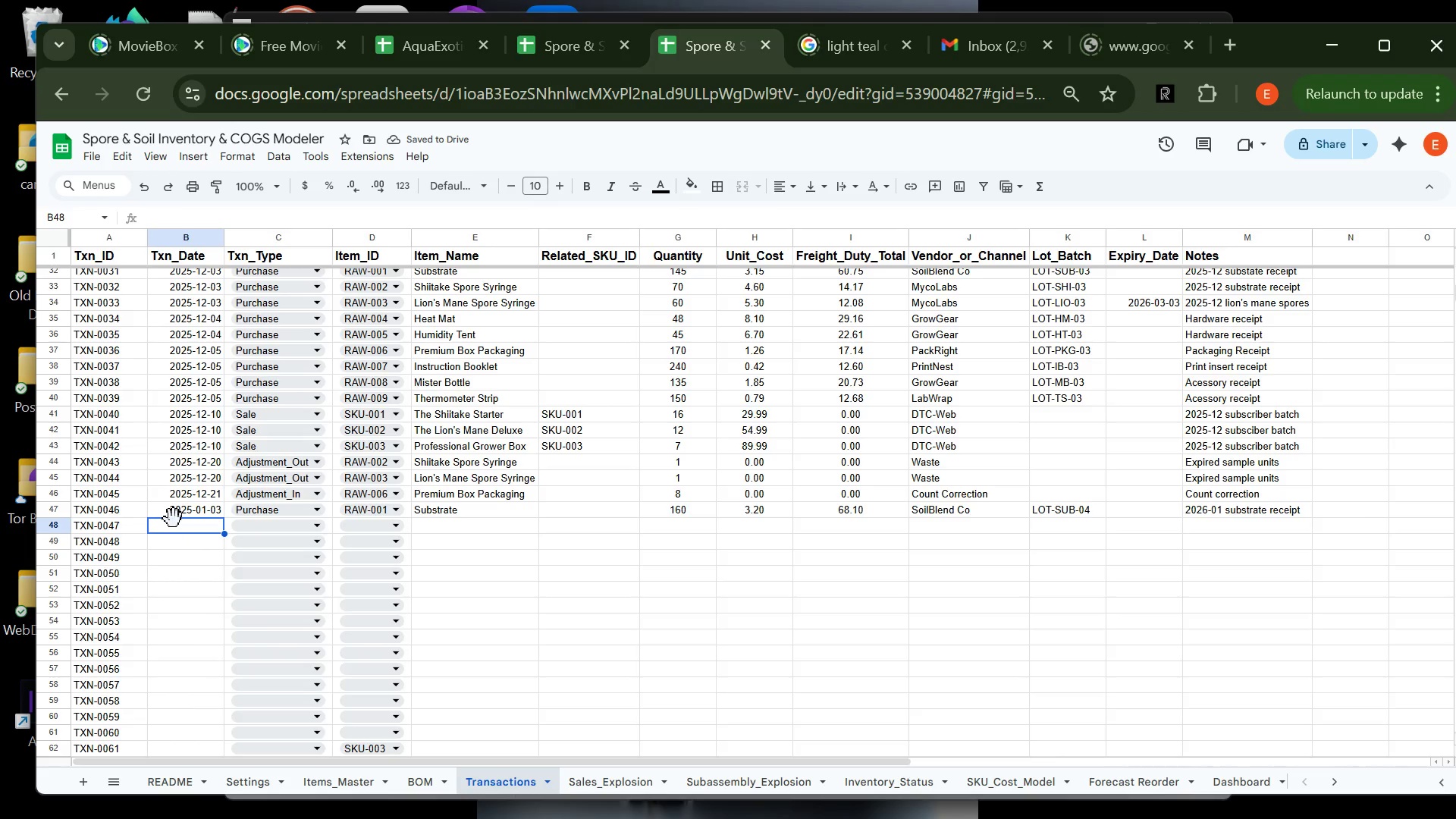 
type(2025)
 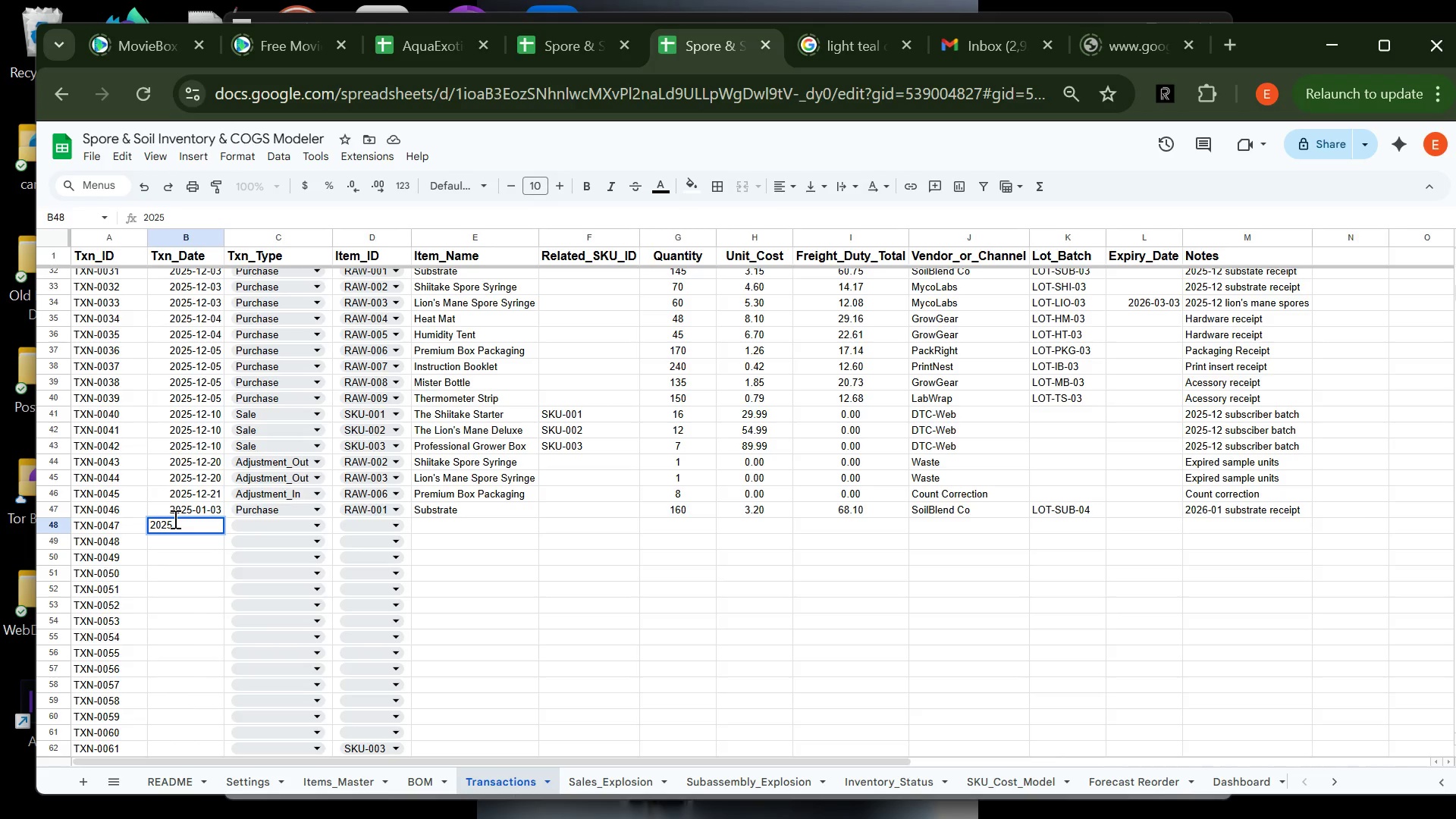 
type(-01-03)
key(Tab)
 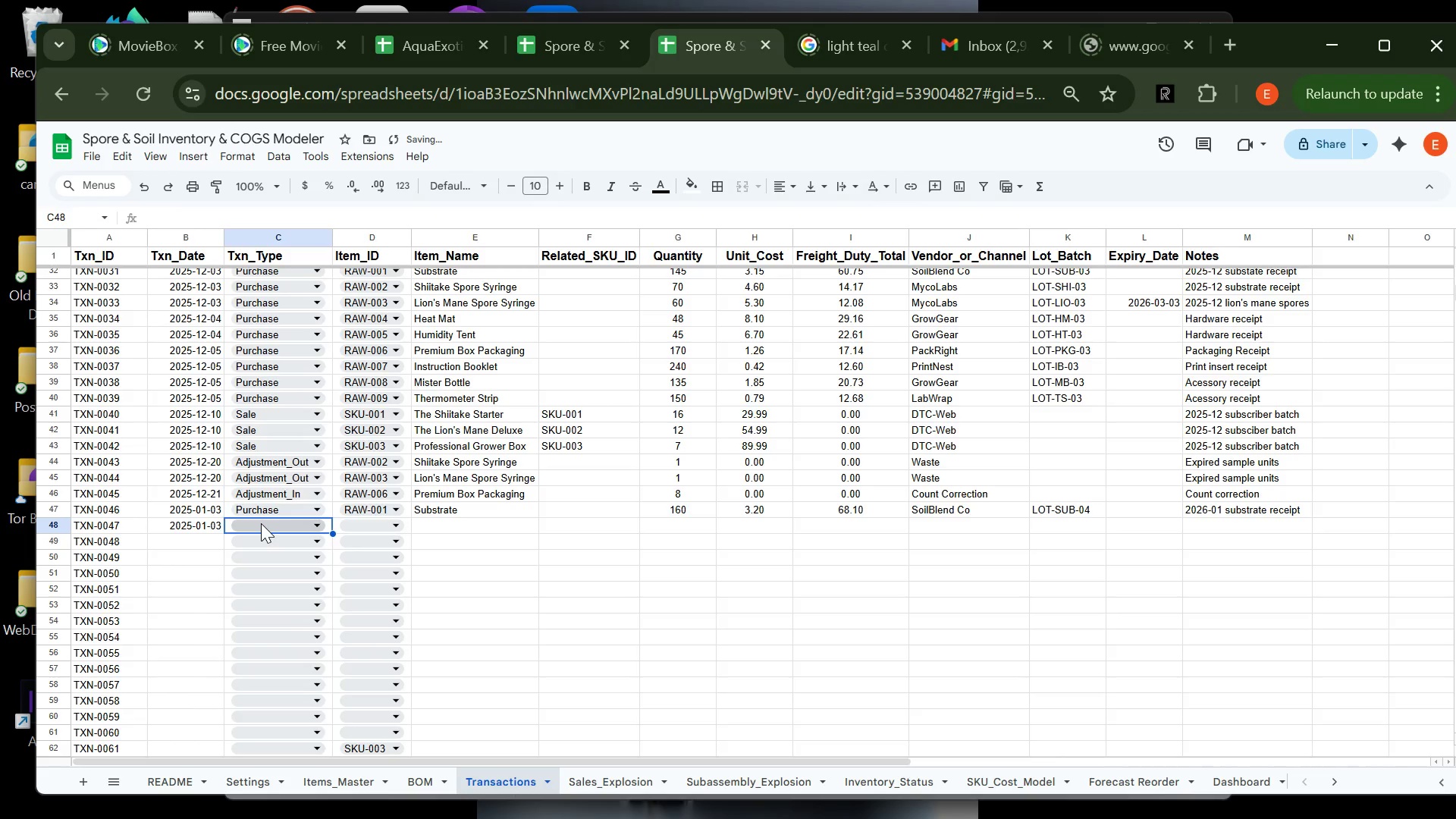 
left_click([261, 523])
 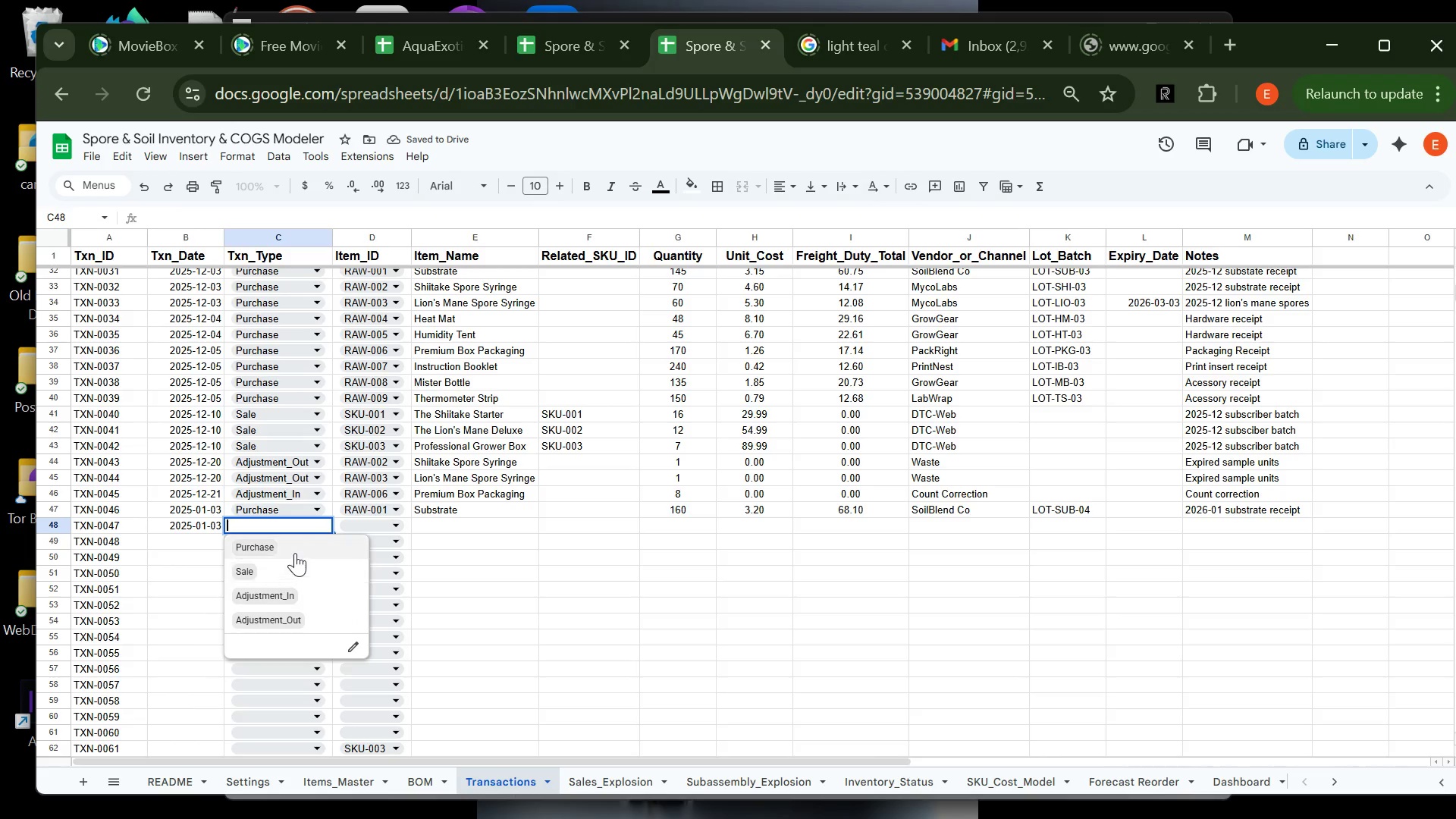 
left_click([295, 548])
 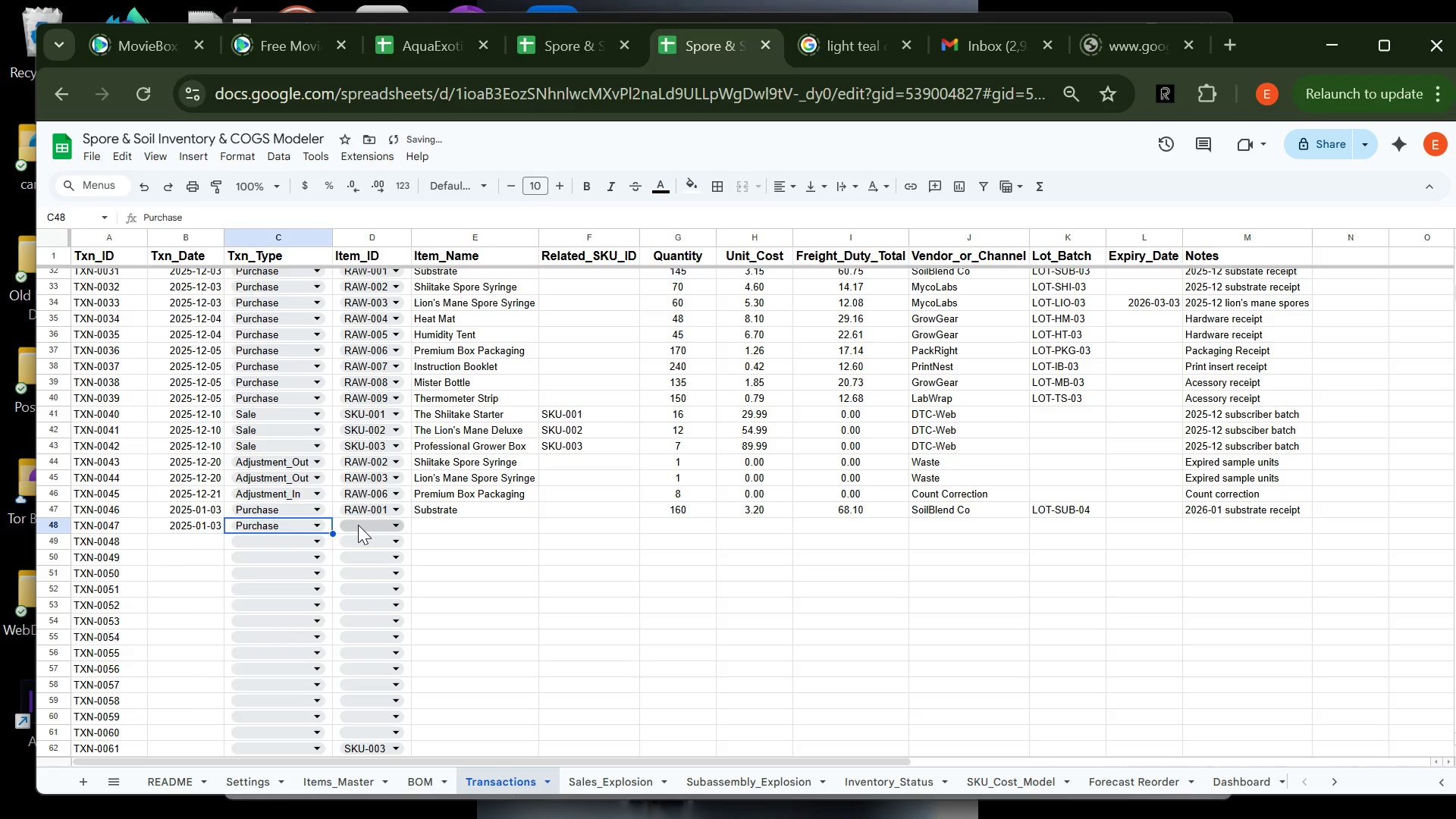 
left_click([358, 525])
 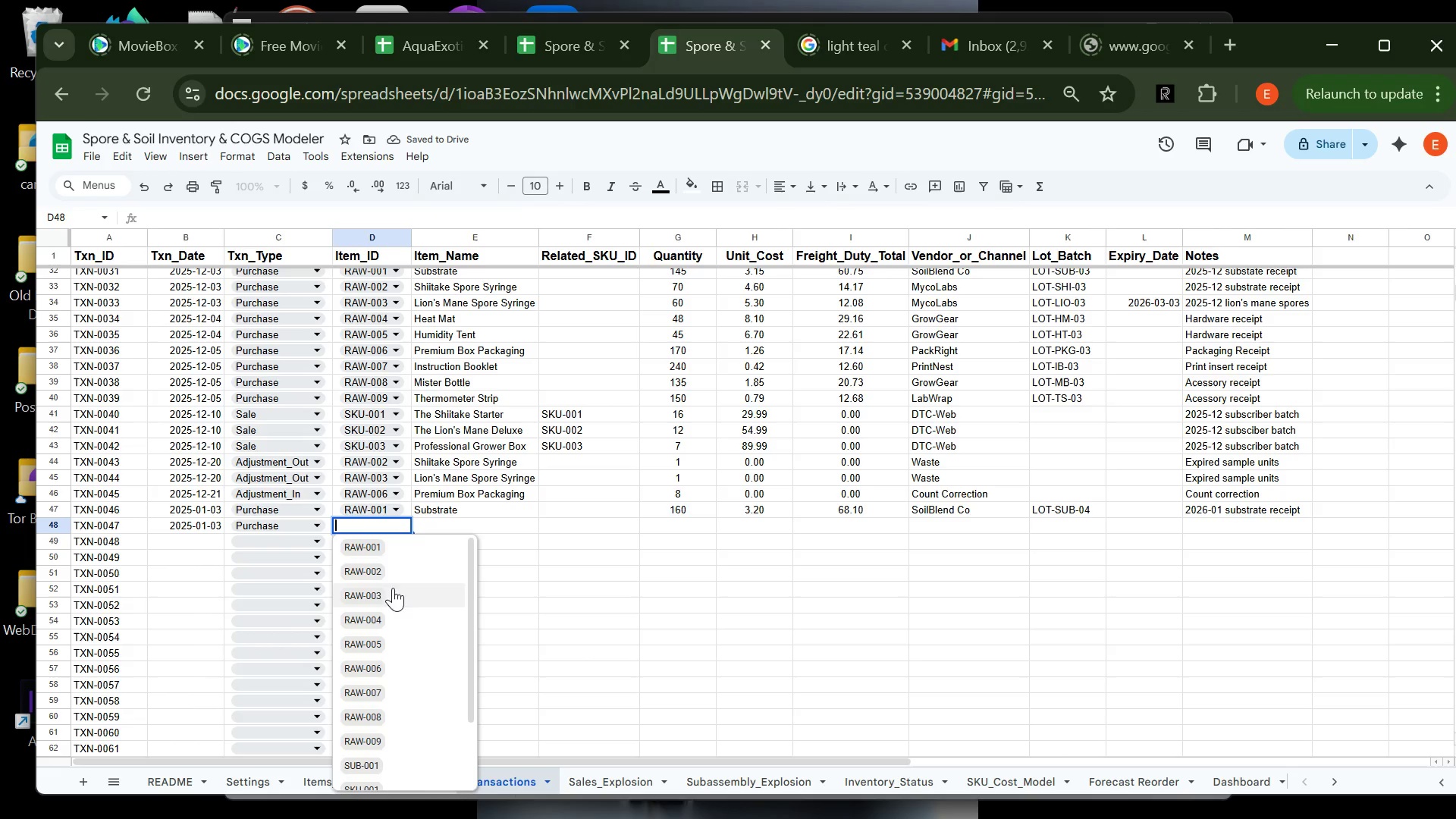 
left_click([398, 561])
 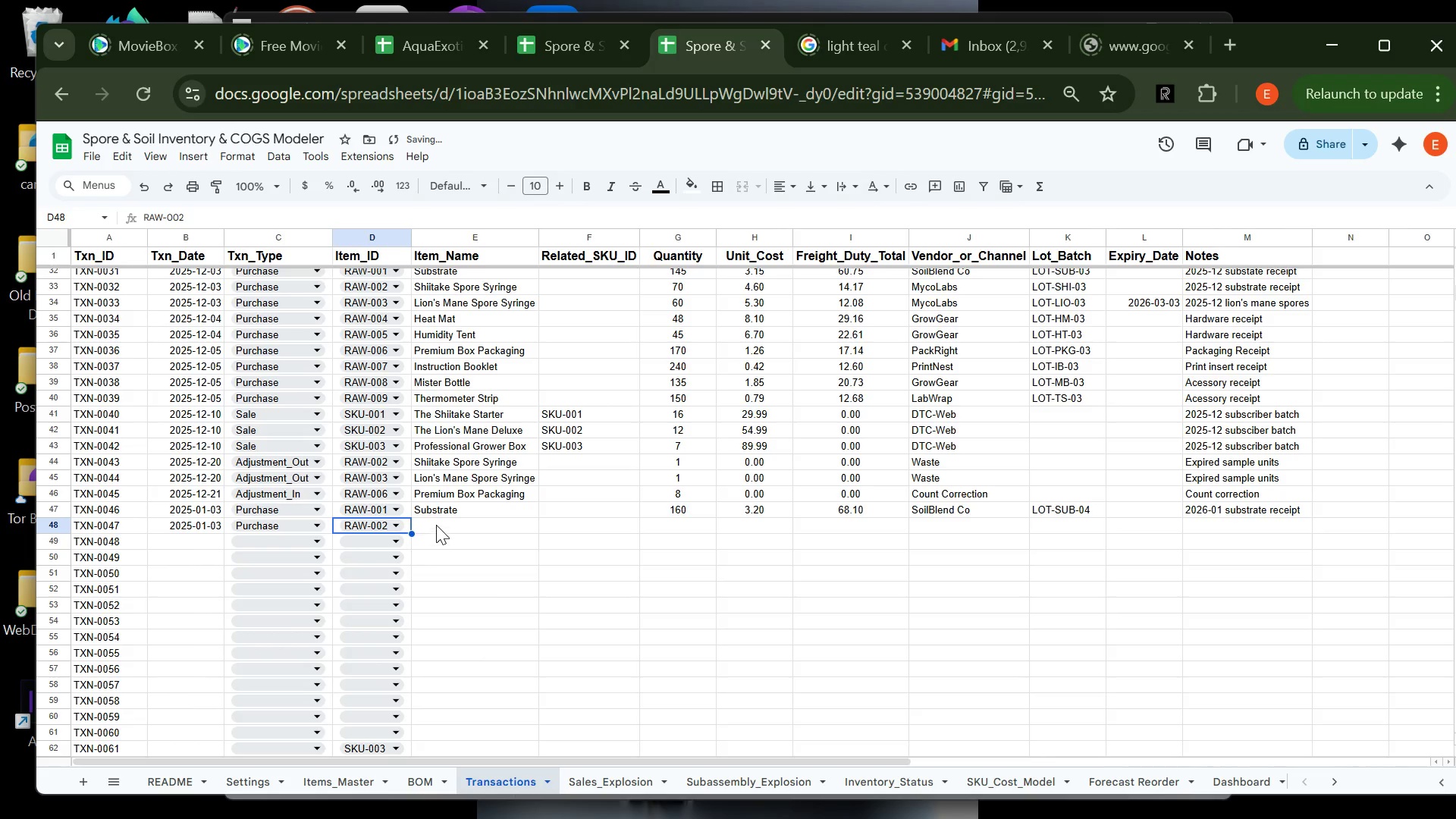 
left_click([438, 521])
 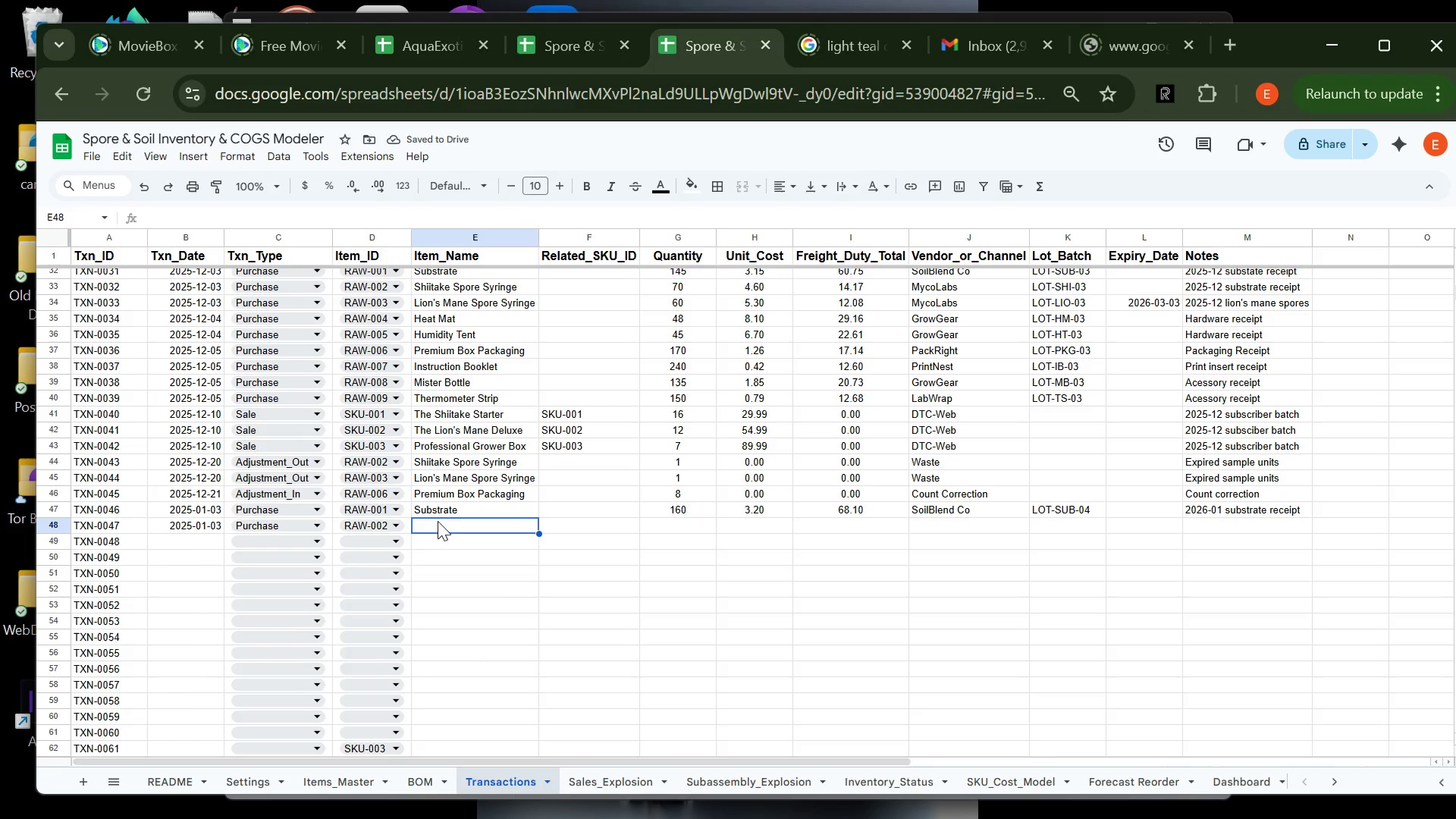 
key(Tab)
 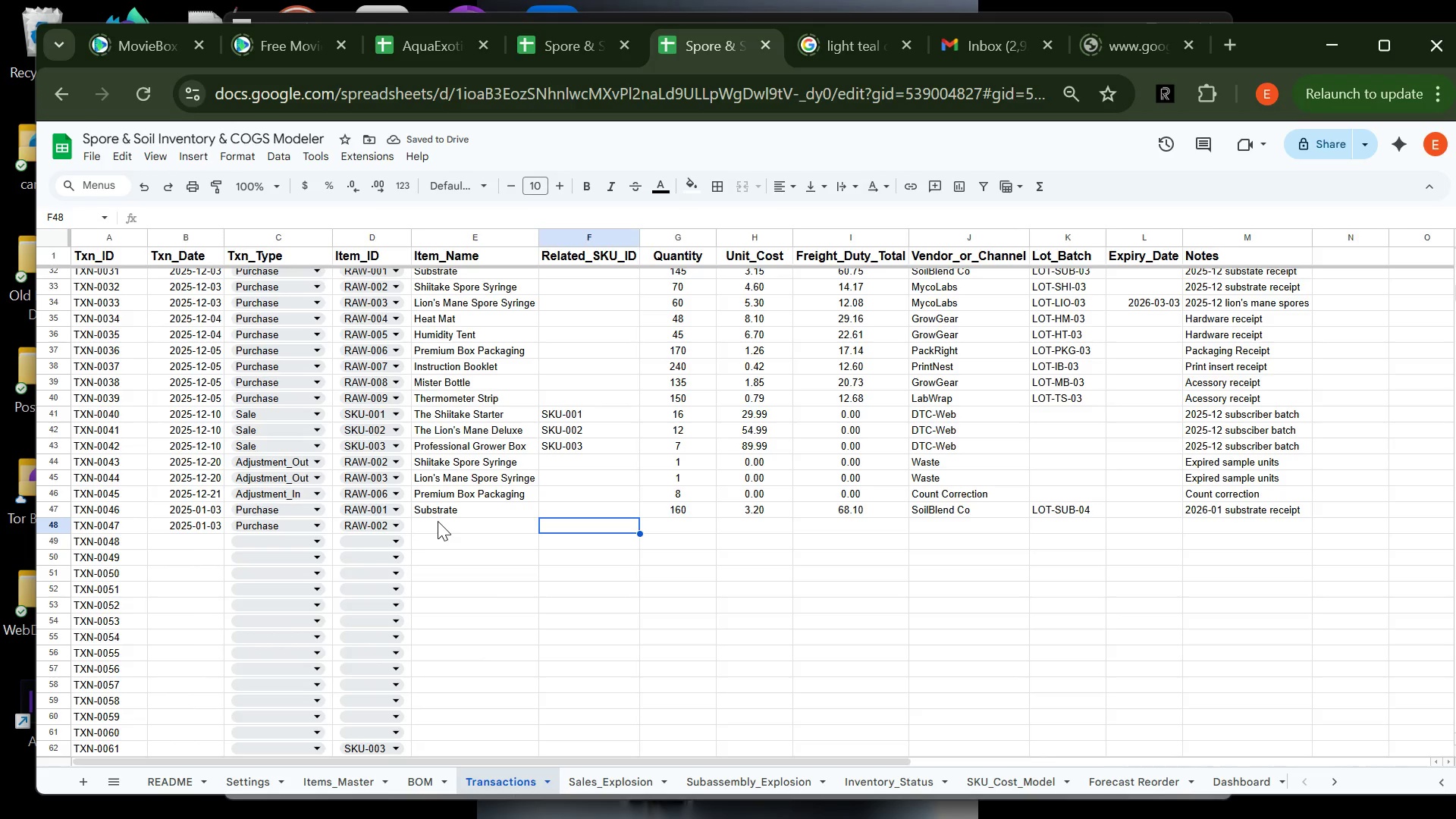 
key(CapsLock)
 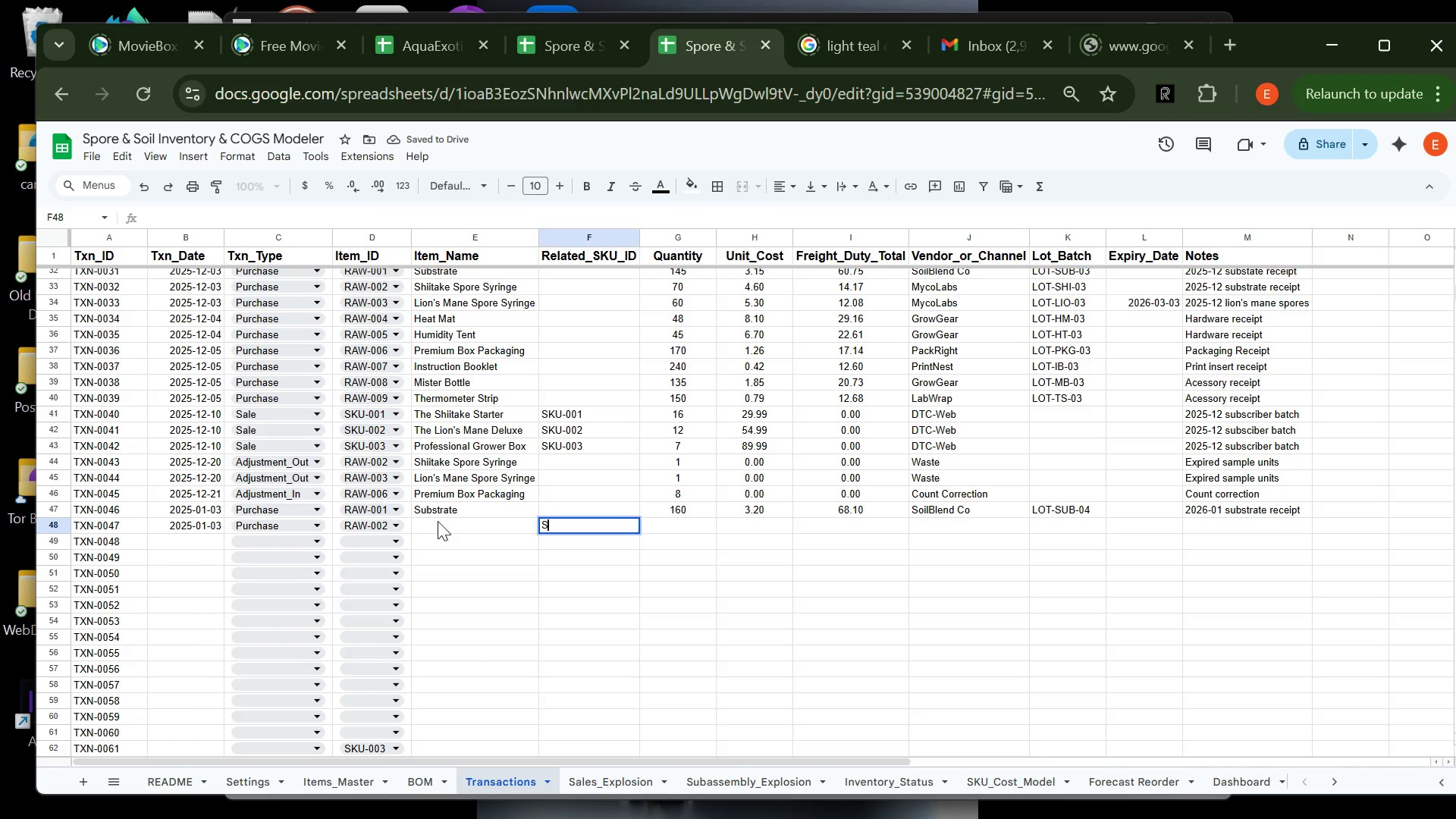 
key(S)
 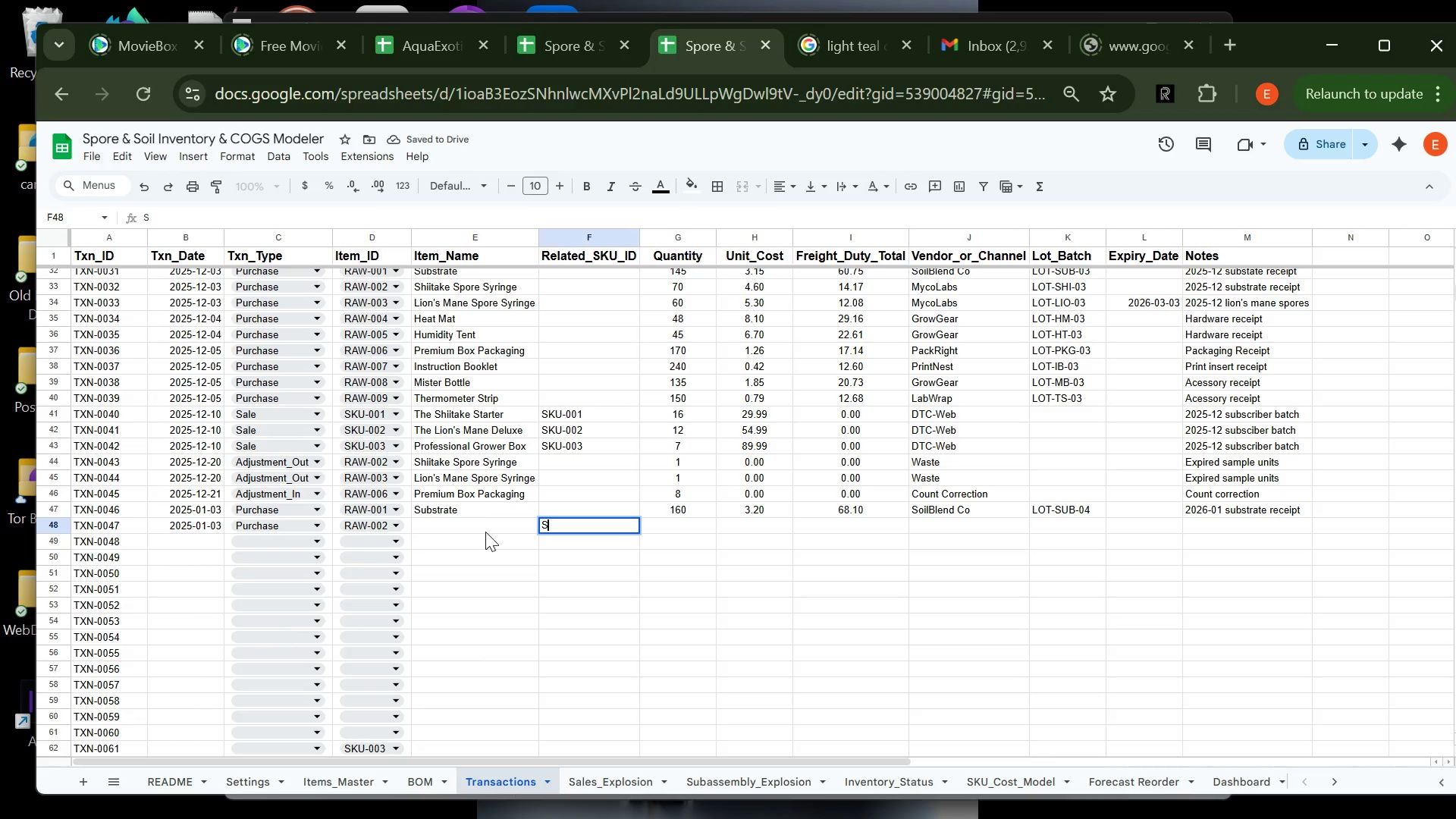 
key(Backspace)
 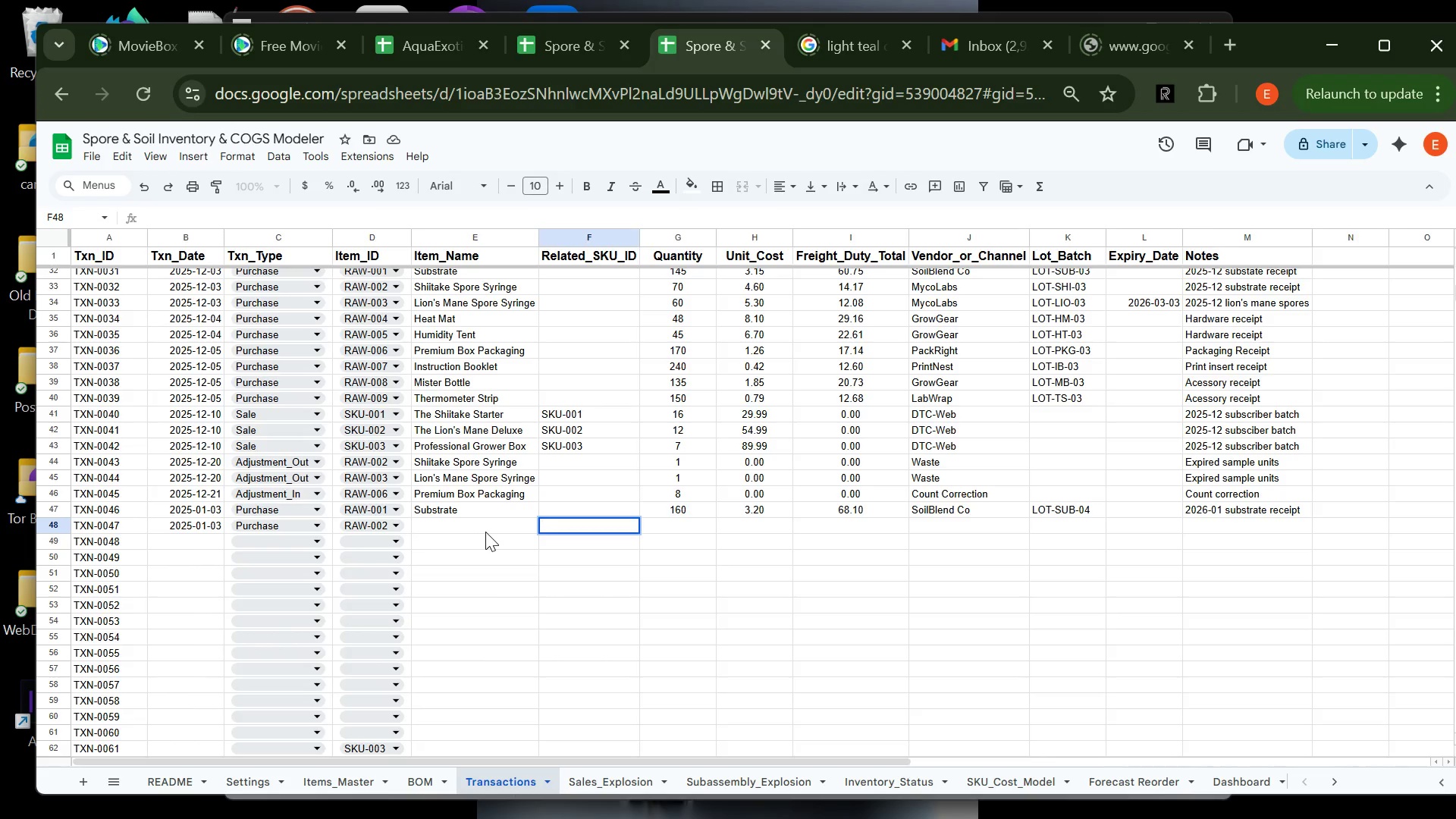 
key(ArrowLeft)
 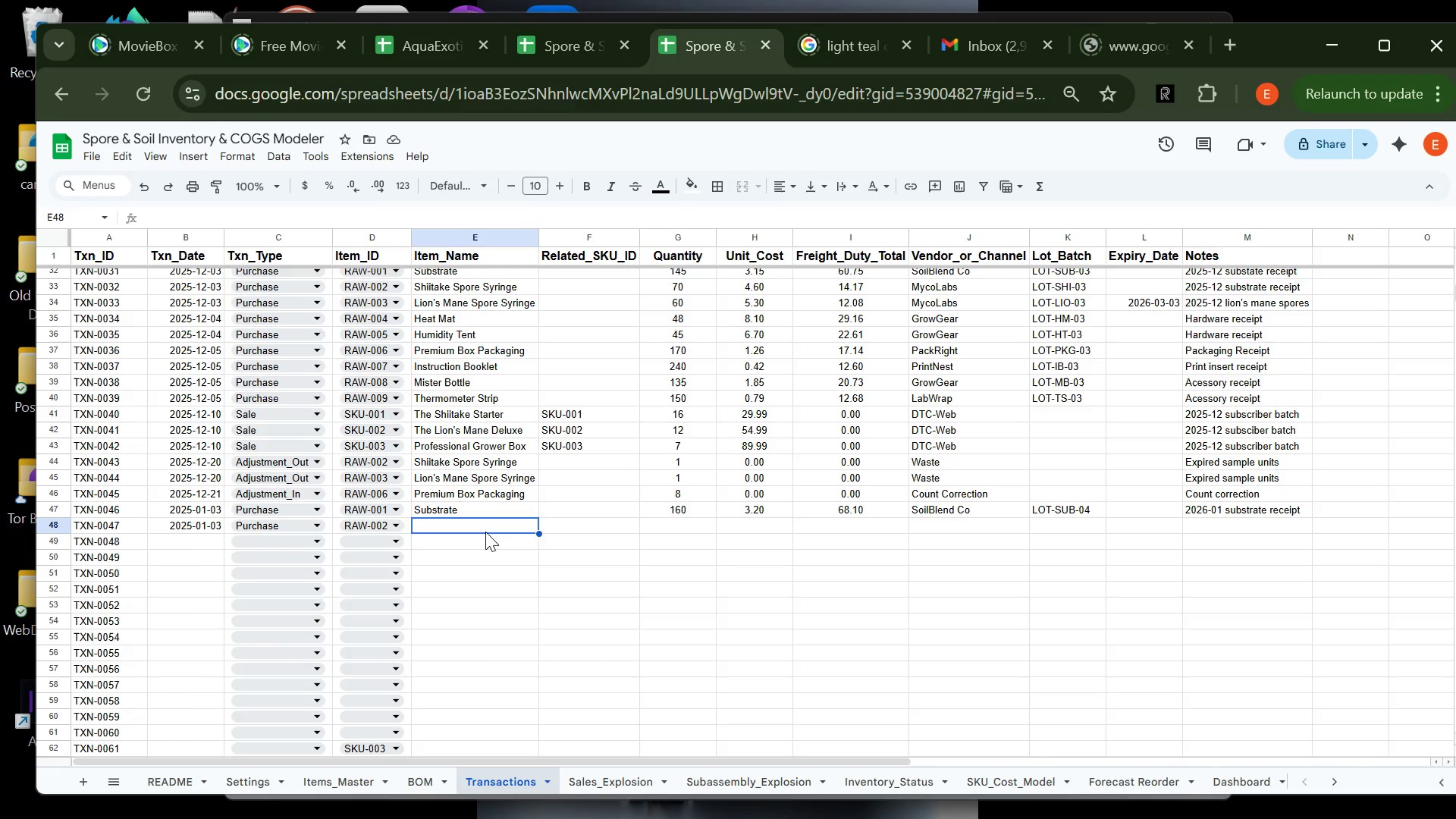 
type(Shii)
 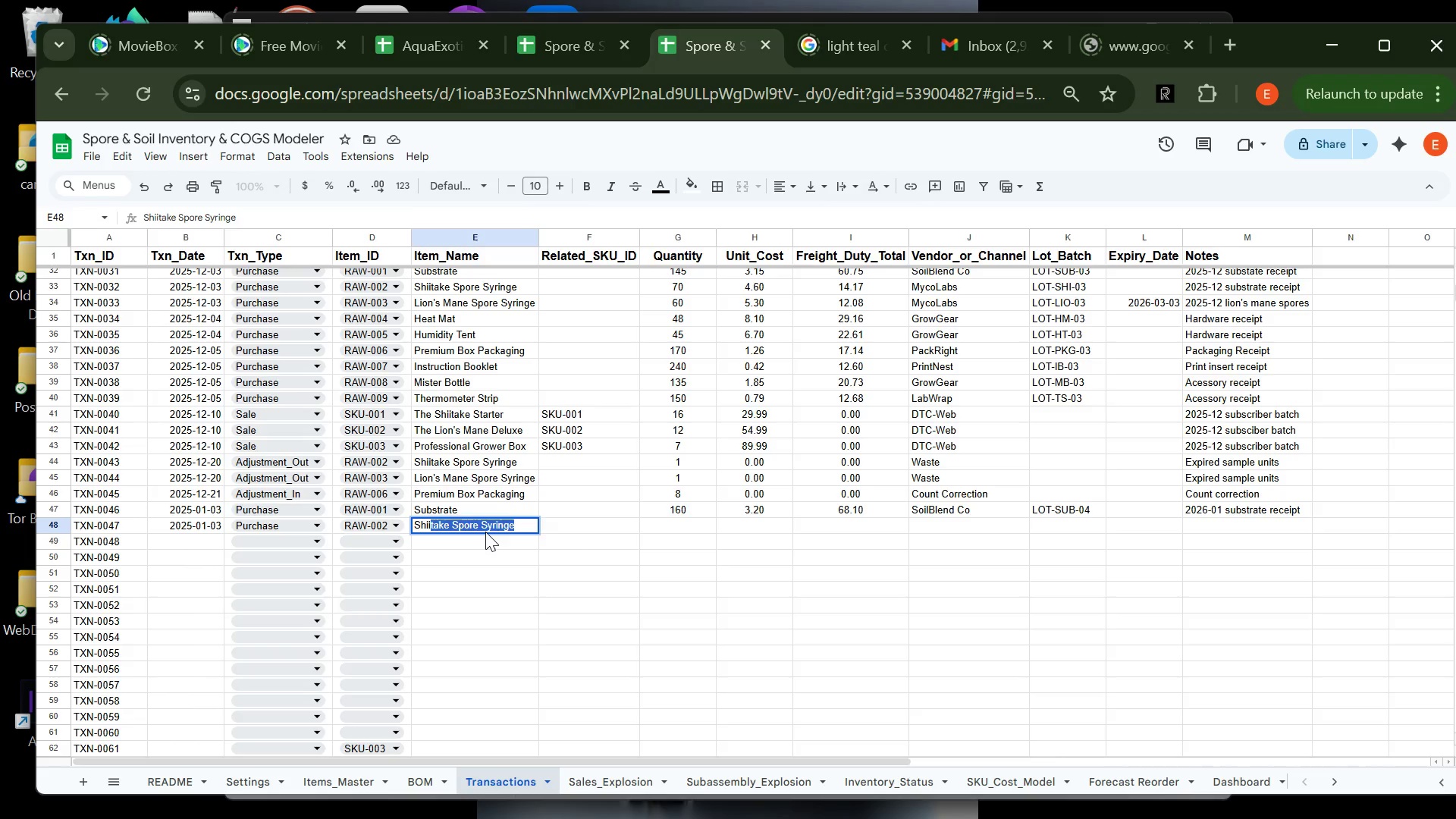 
hold_key(key=Tab, duration=1.81)
 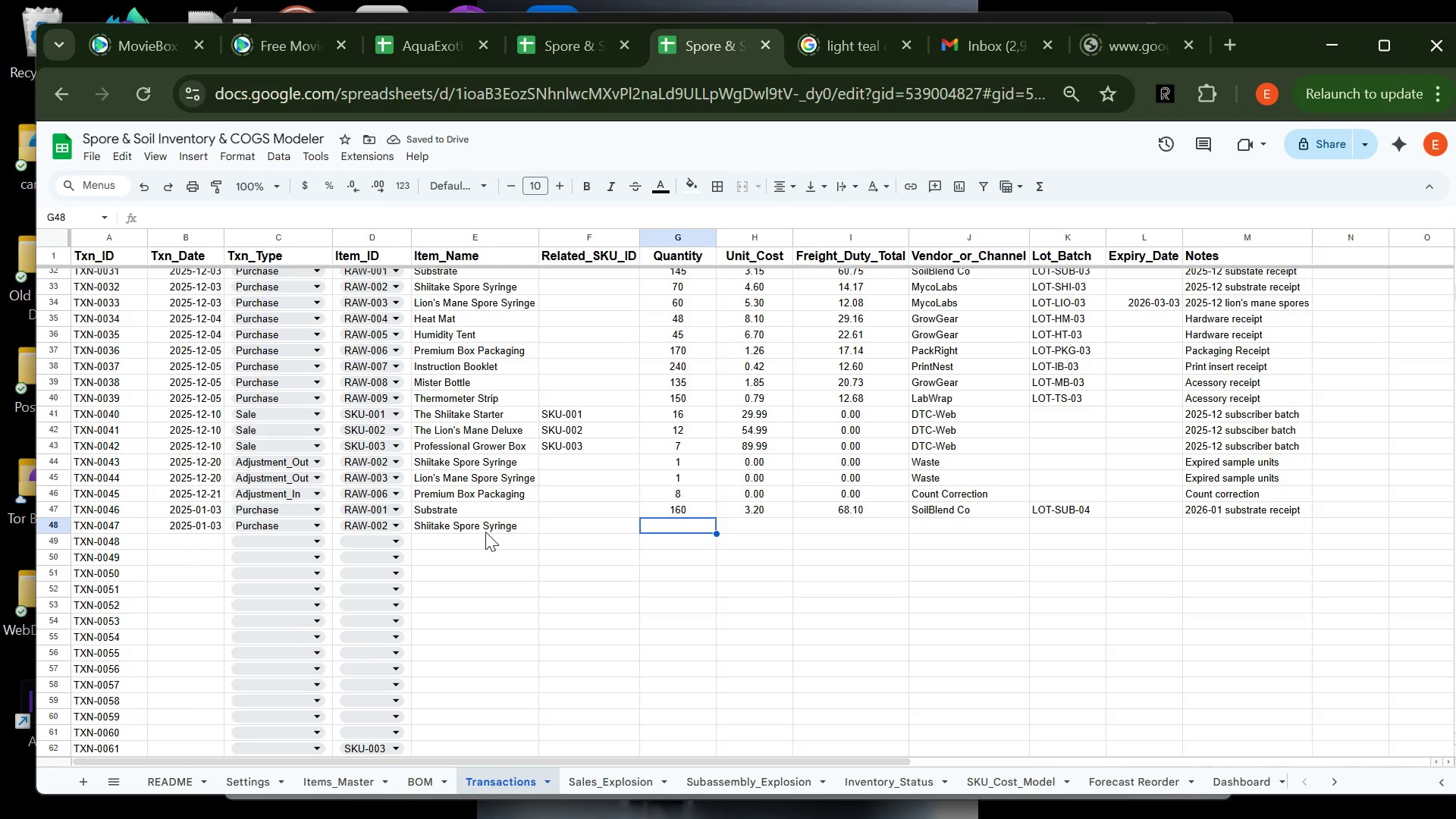 
type(72)
key(Tab)
 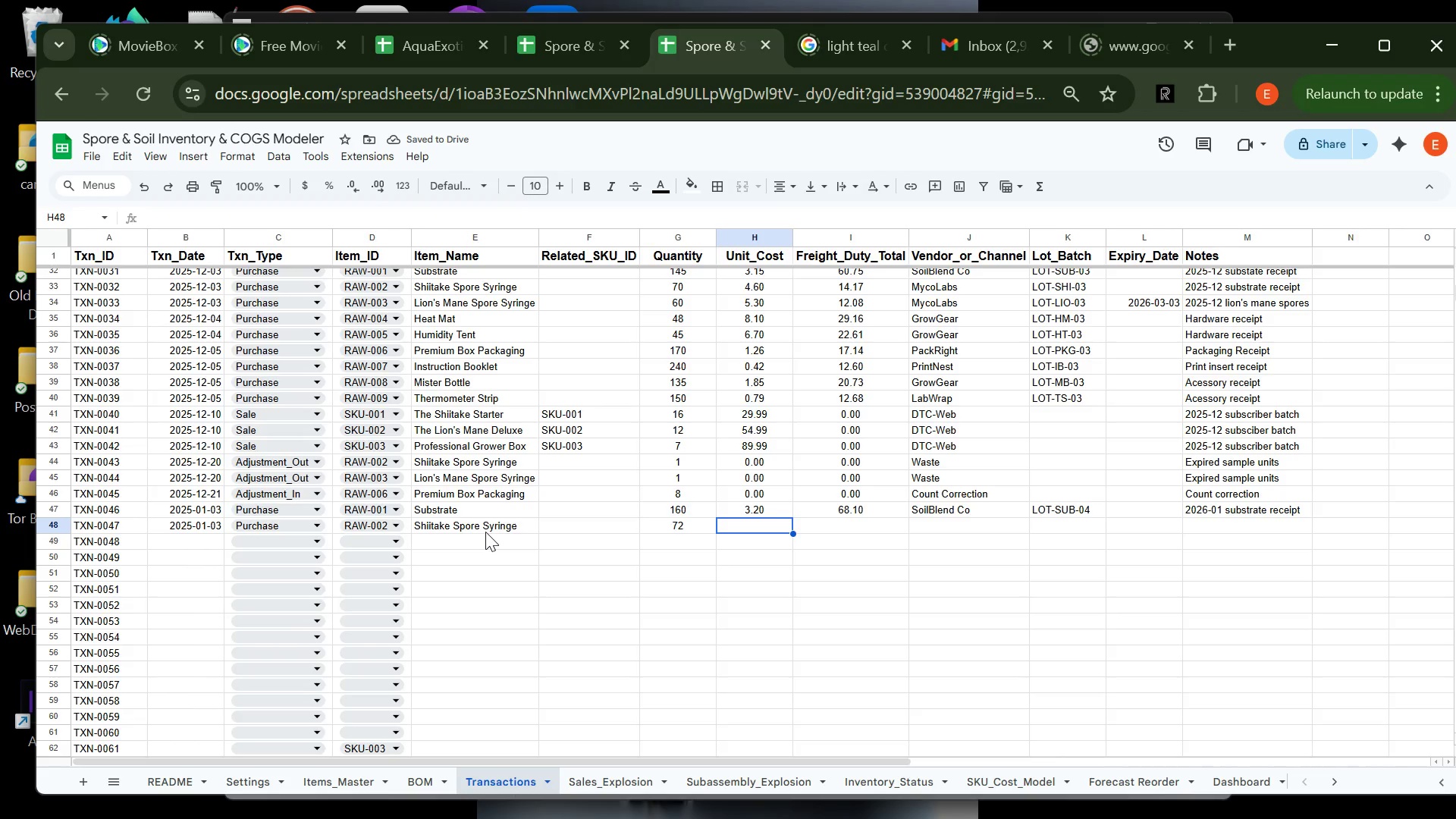 
key(4)
 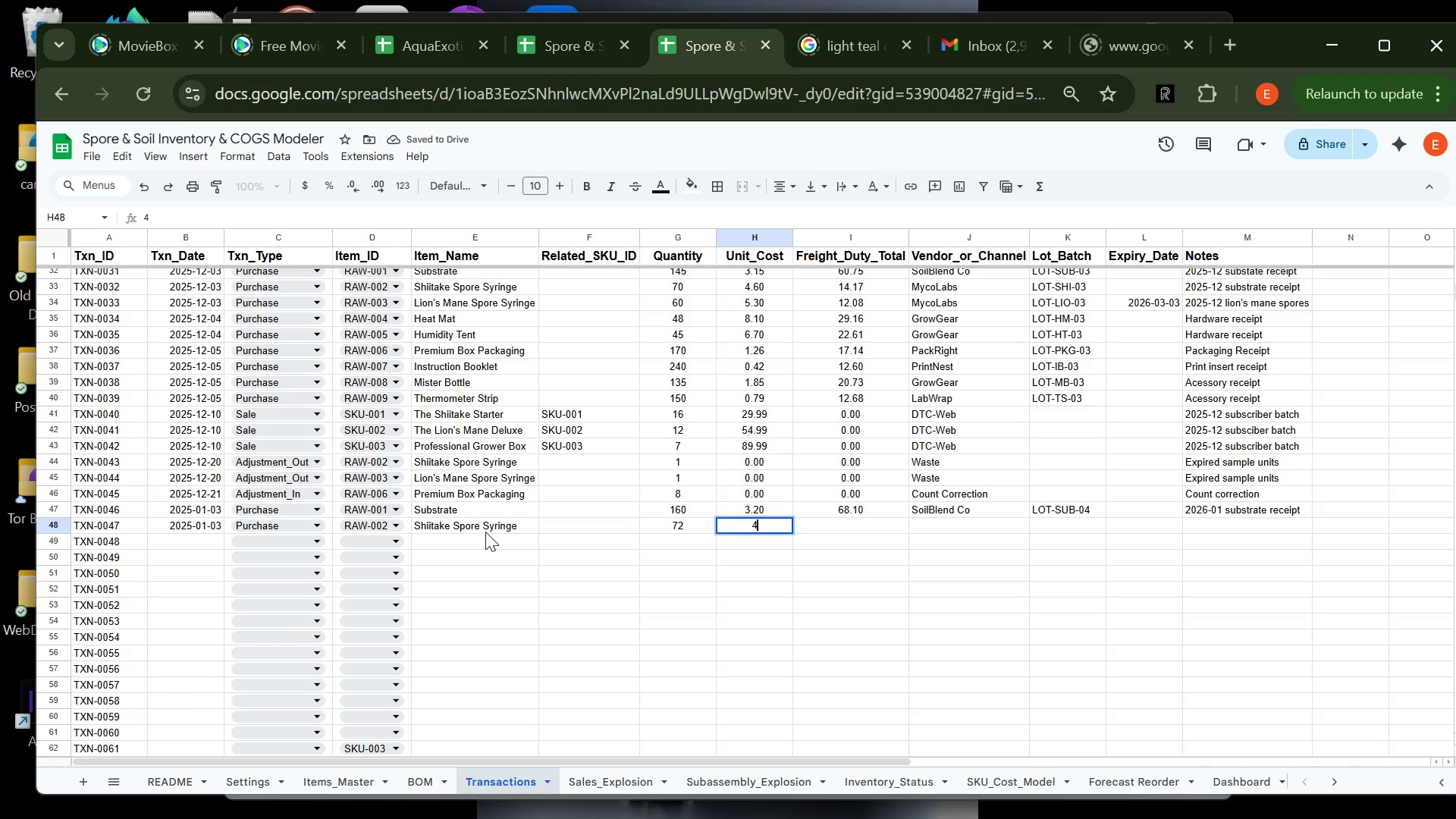 
key(Period)
 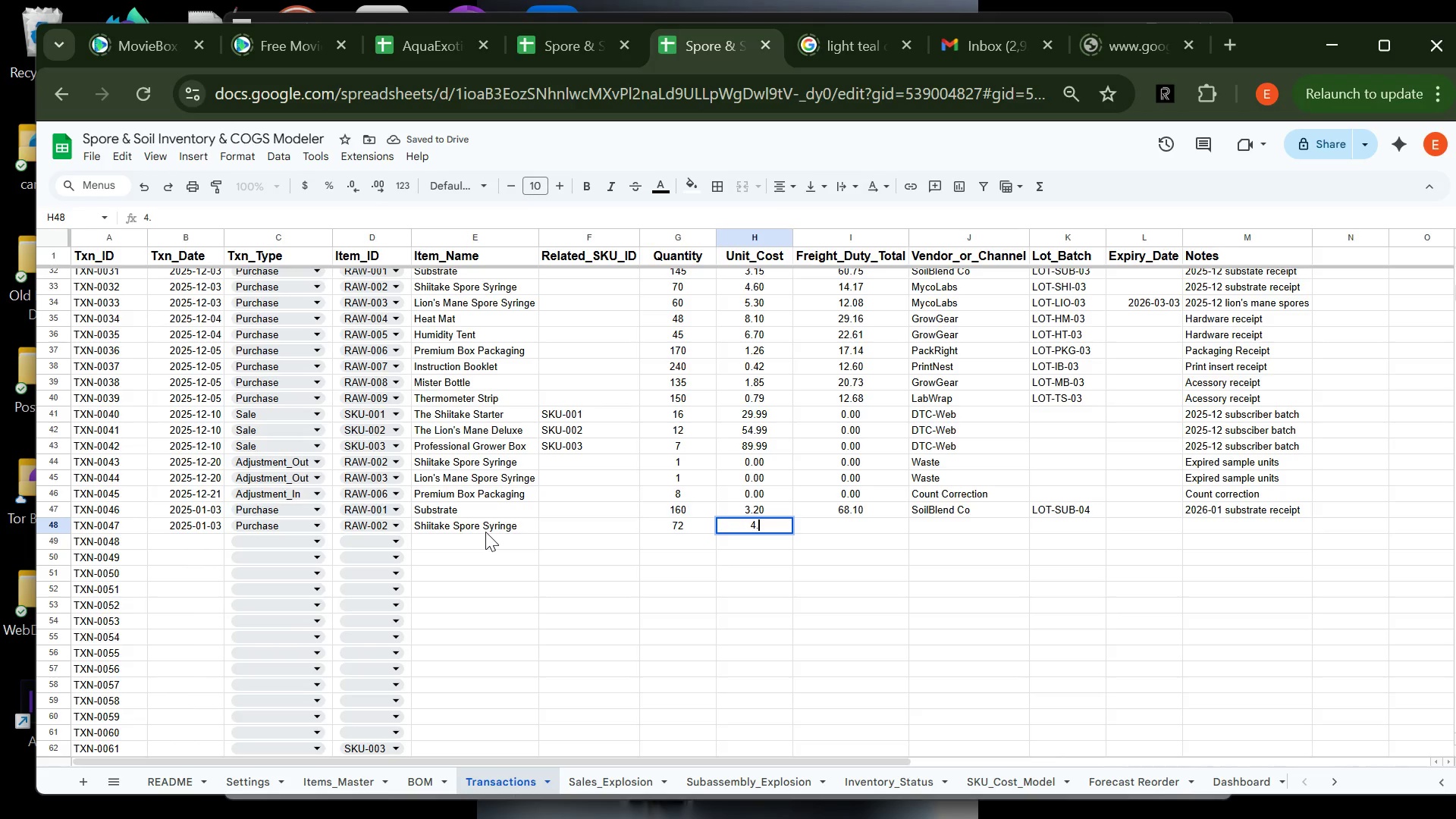 
key(7)
 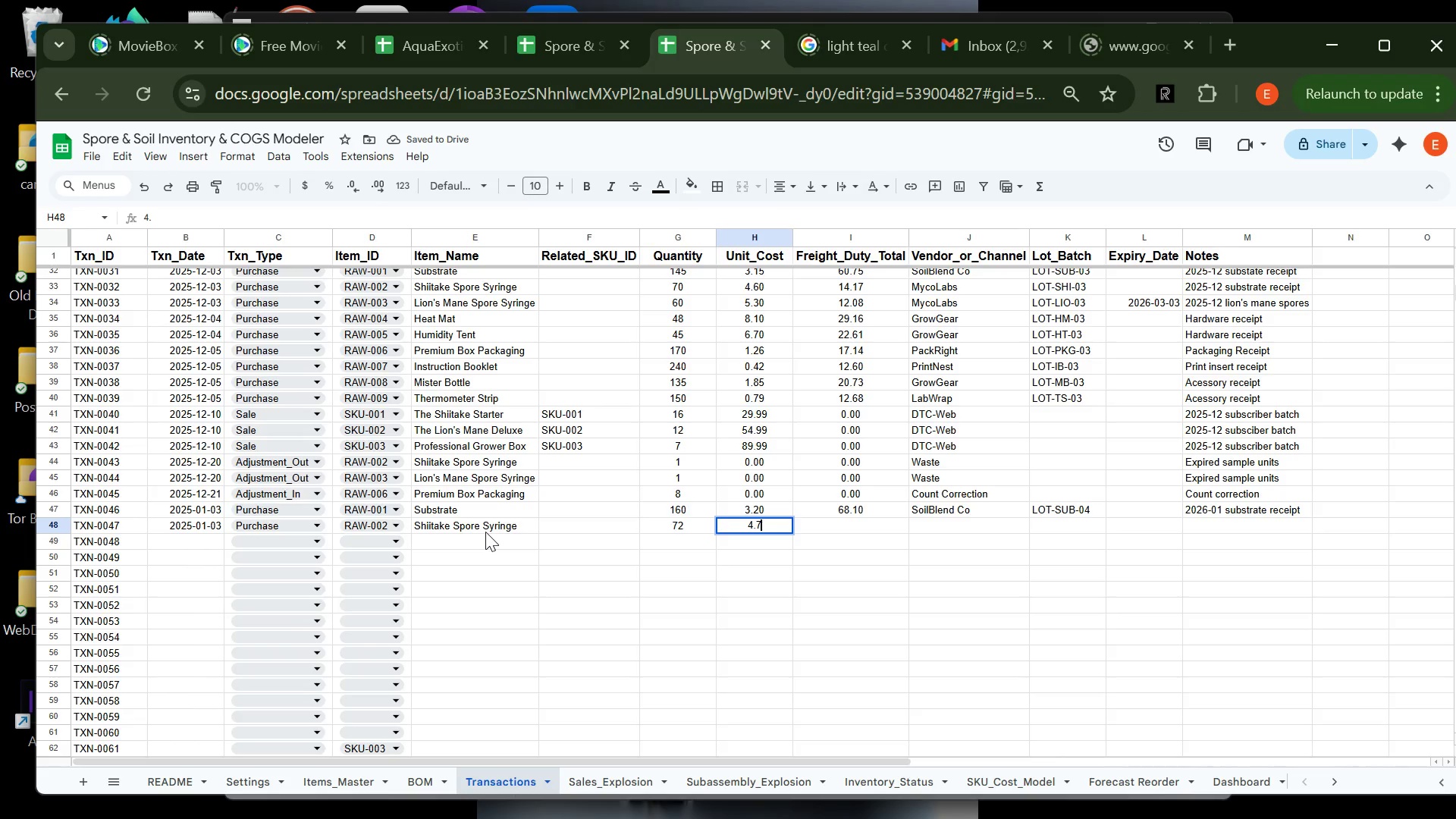 
key(Tab)
 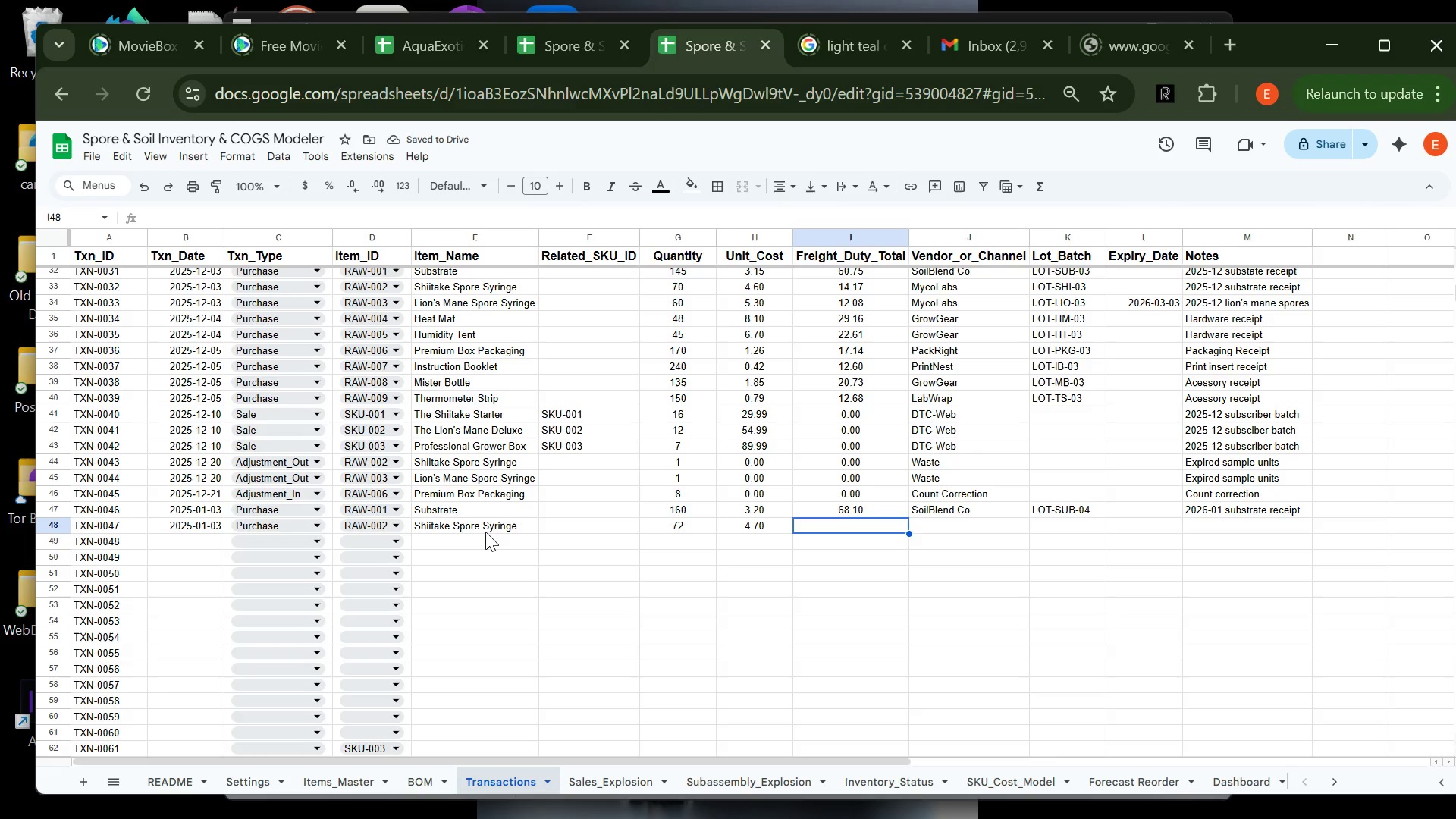 
type(14.89)
key(Tab)
 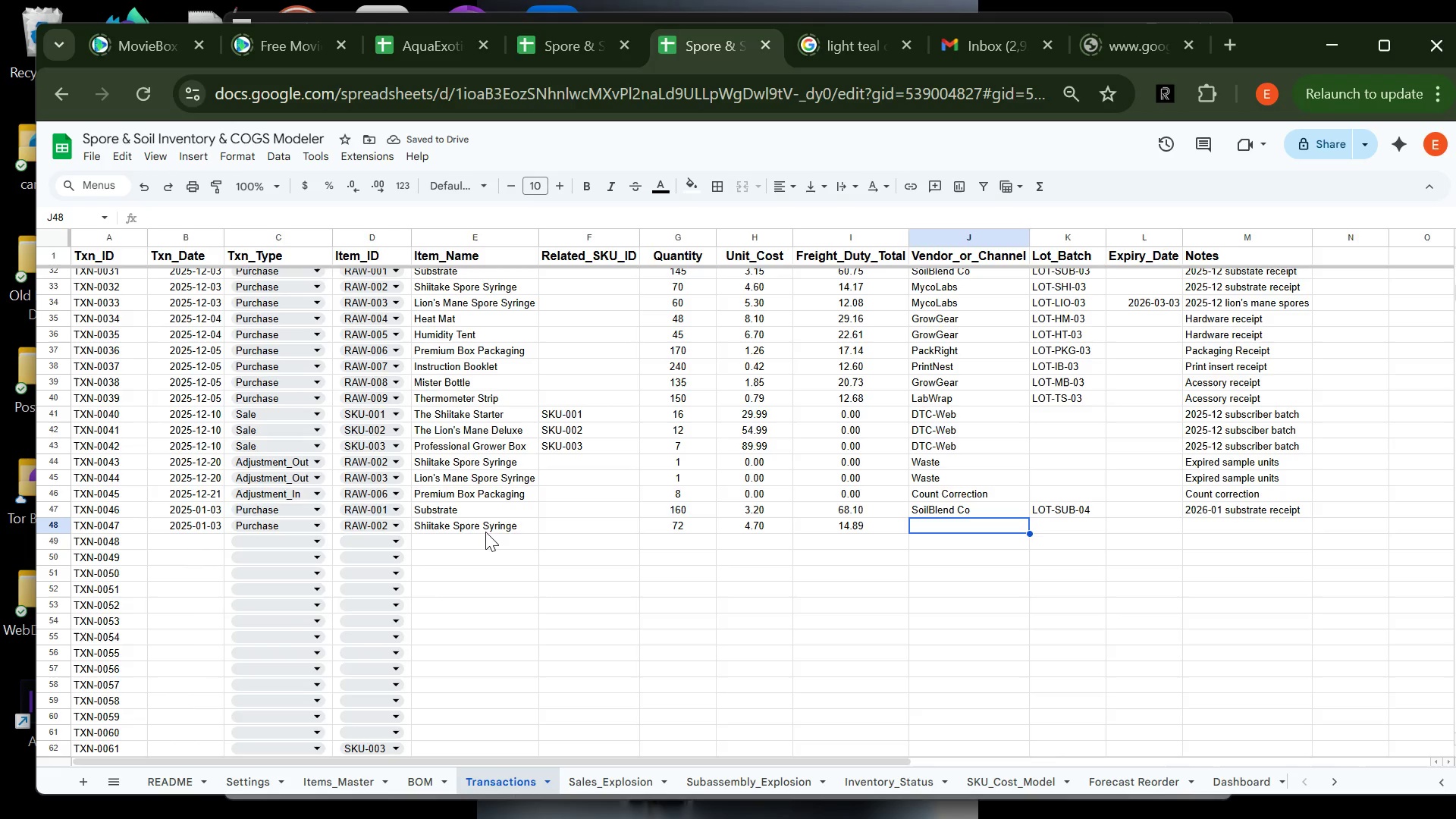 
key(Shift+M)
 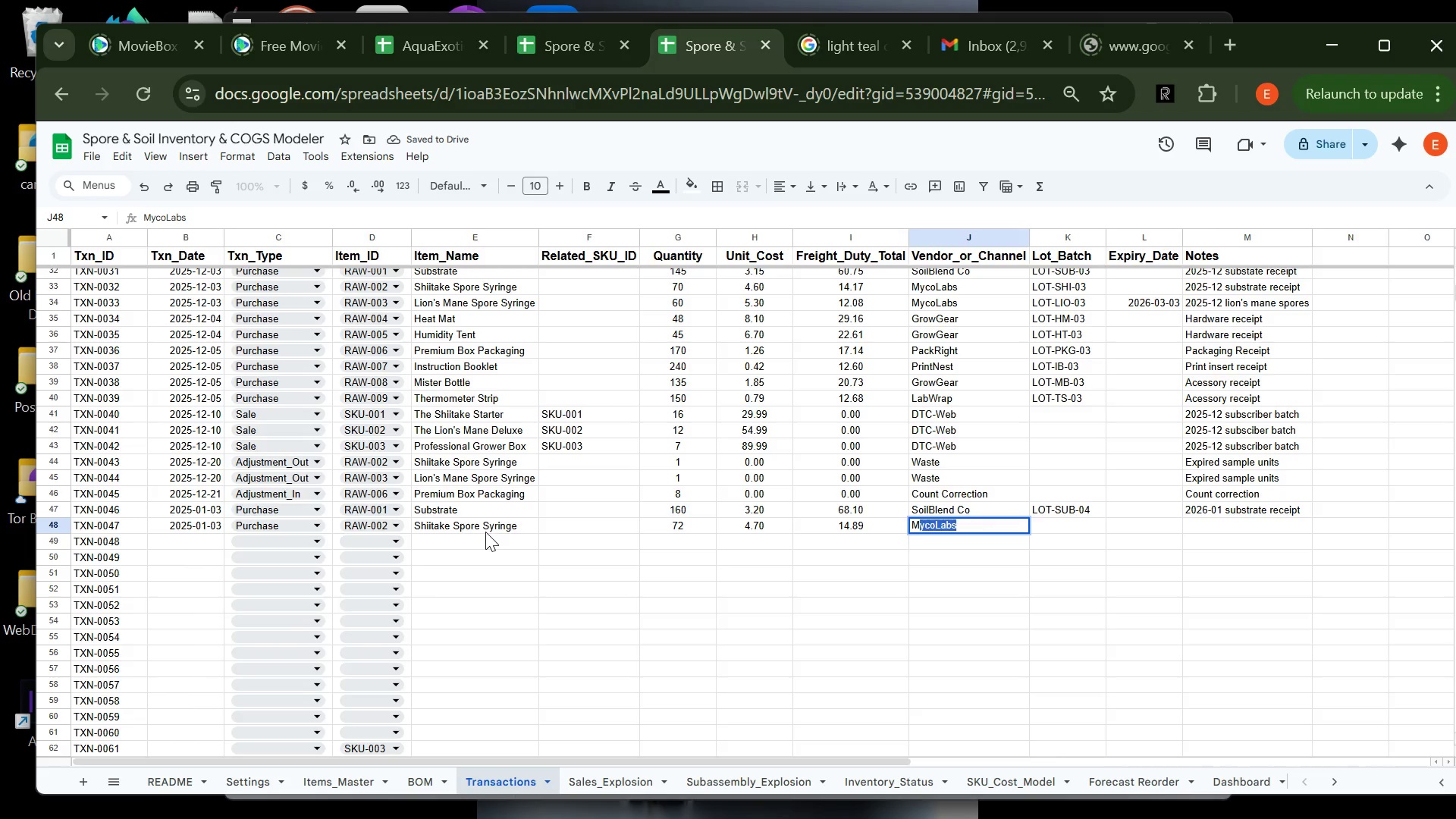 
hold_key(key=Tab, duration=9.92)
 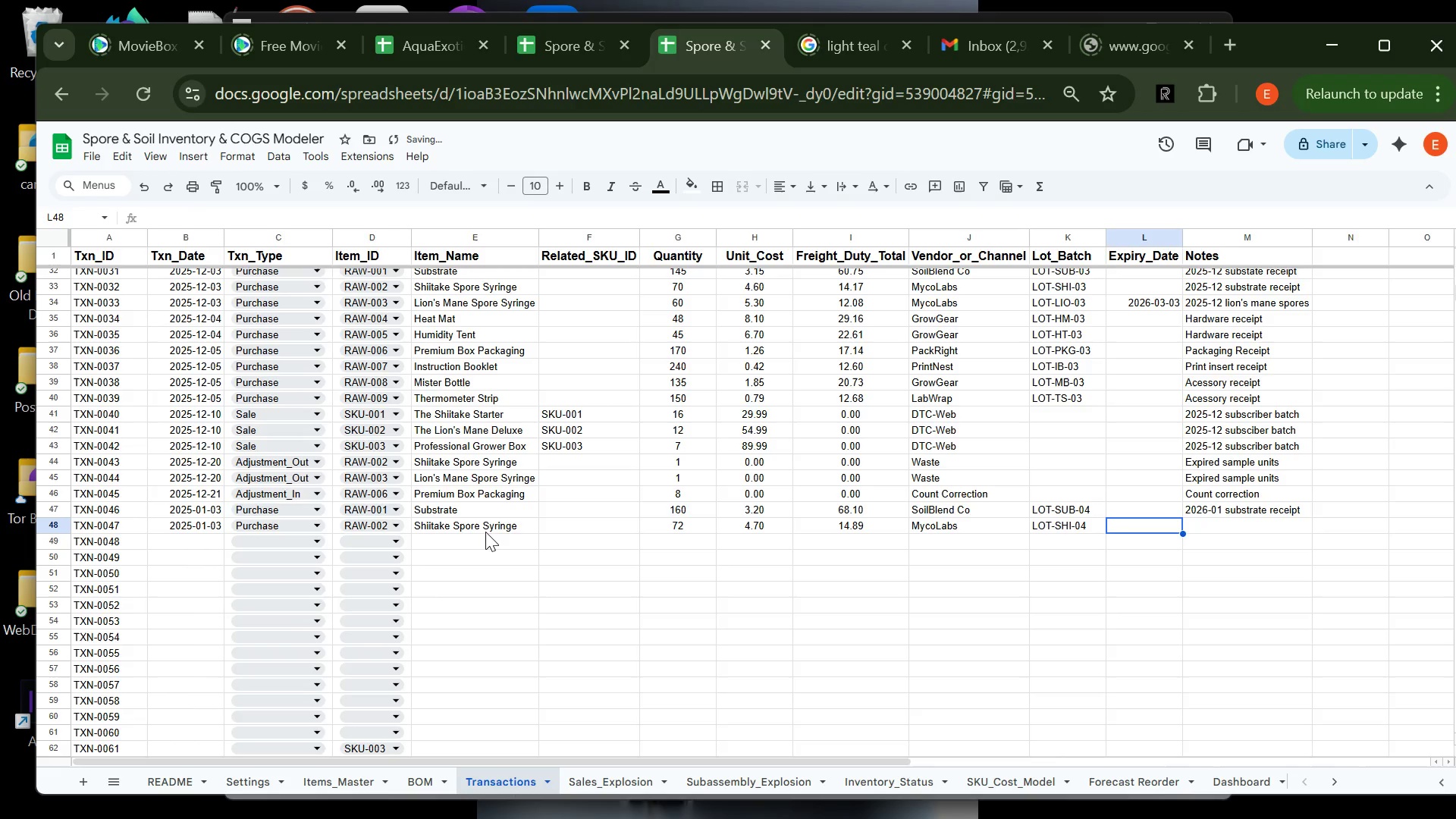 
type(LOT-SHI-04)
key(Tab)
type(2026-01 )
 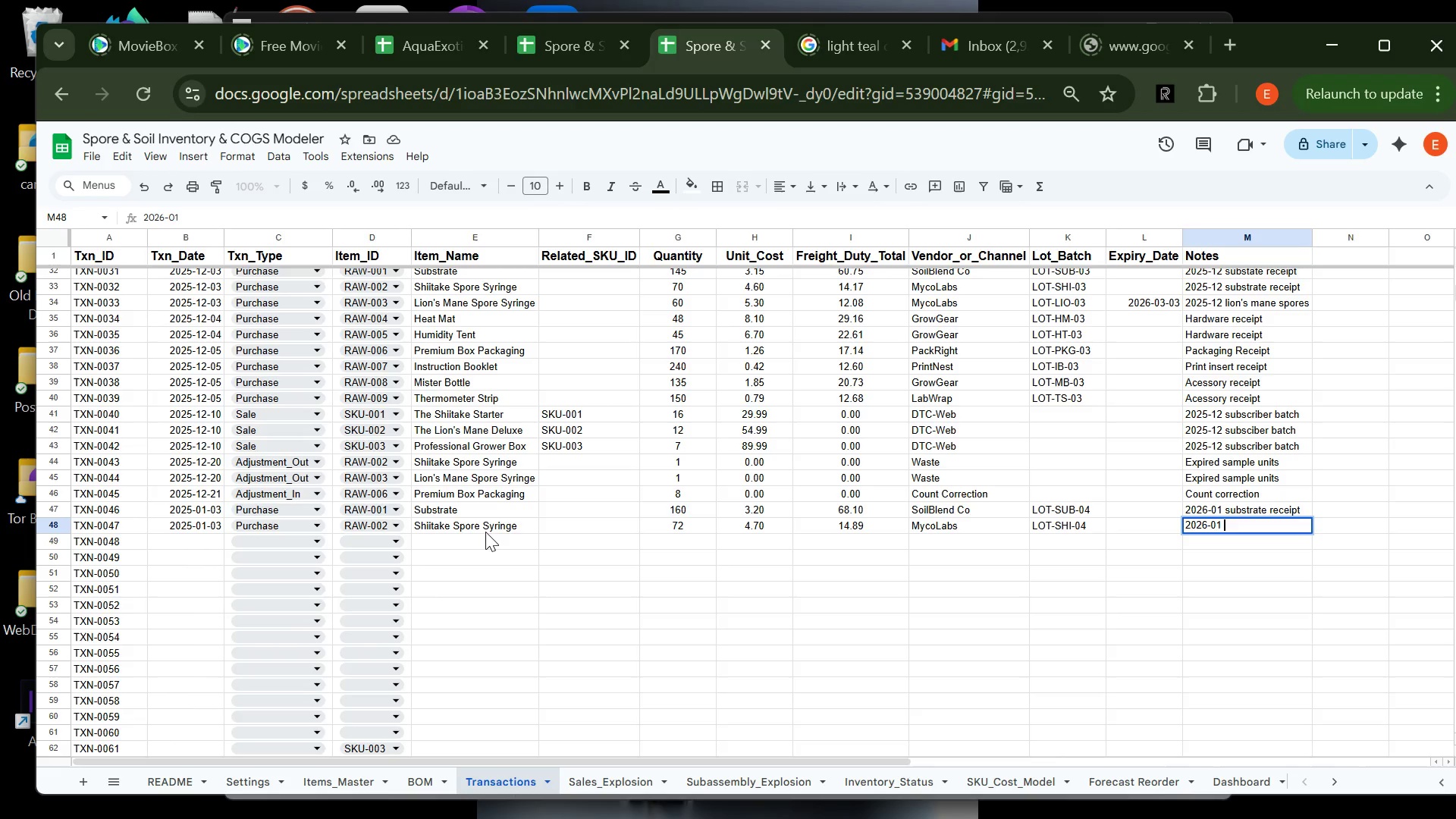 
type(shiitake spores)
 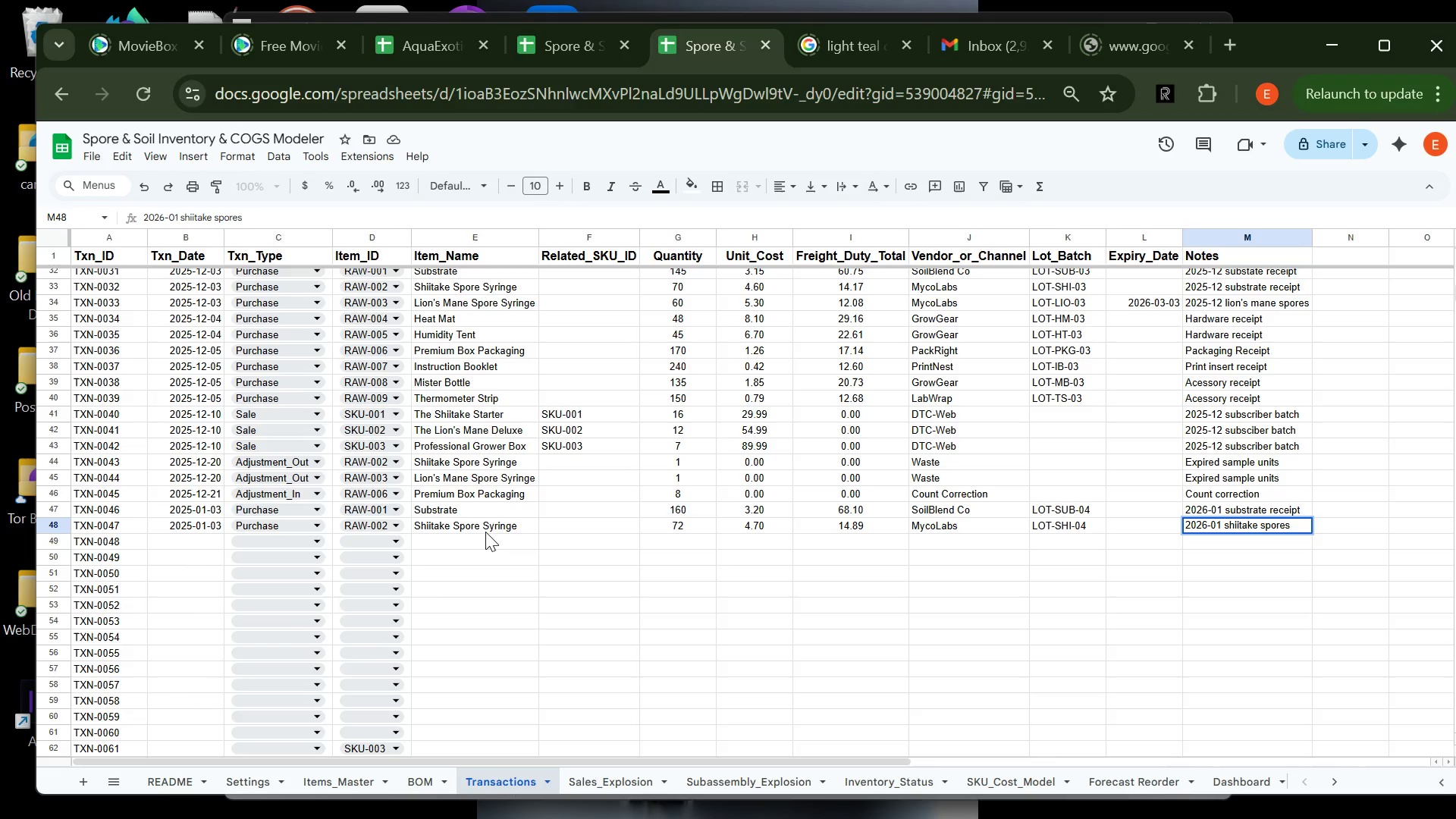 
key(Enter)
 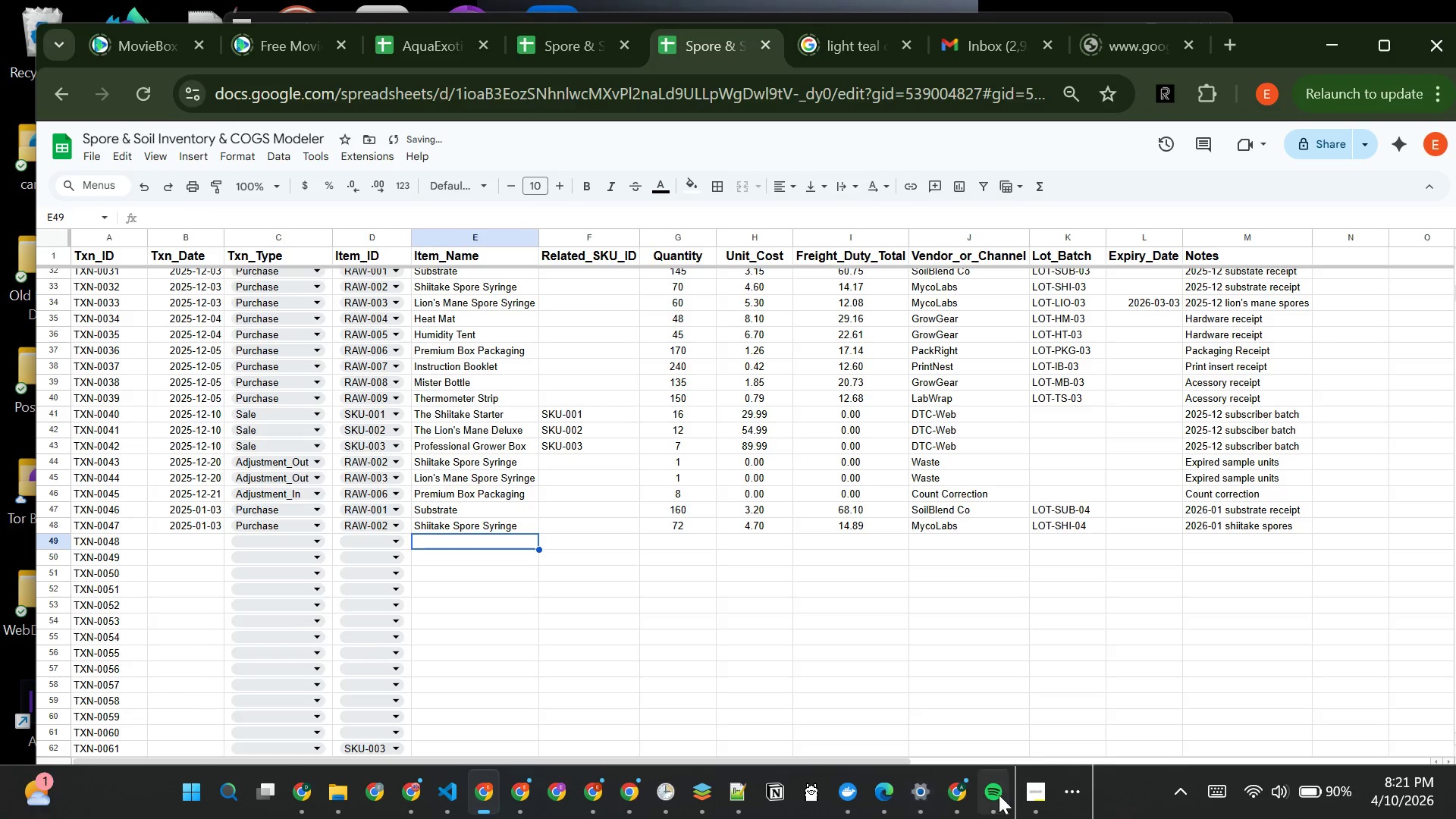 
left_click([1035, 792])